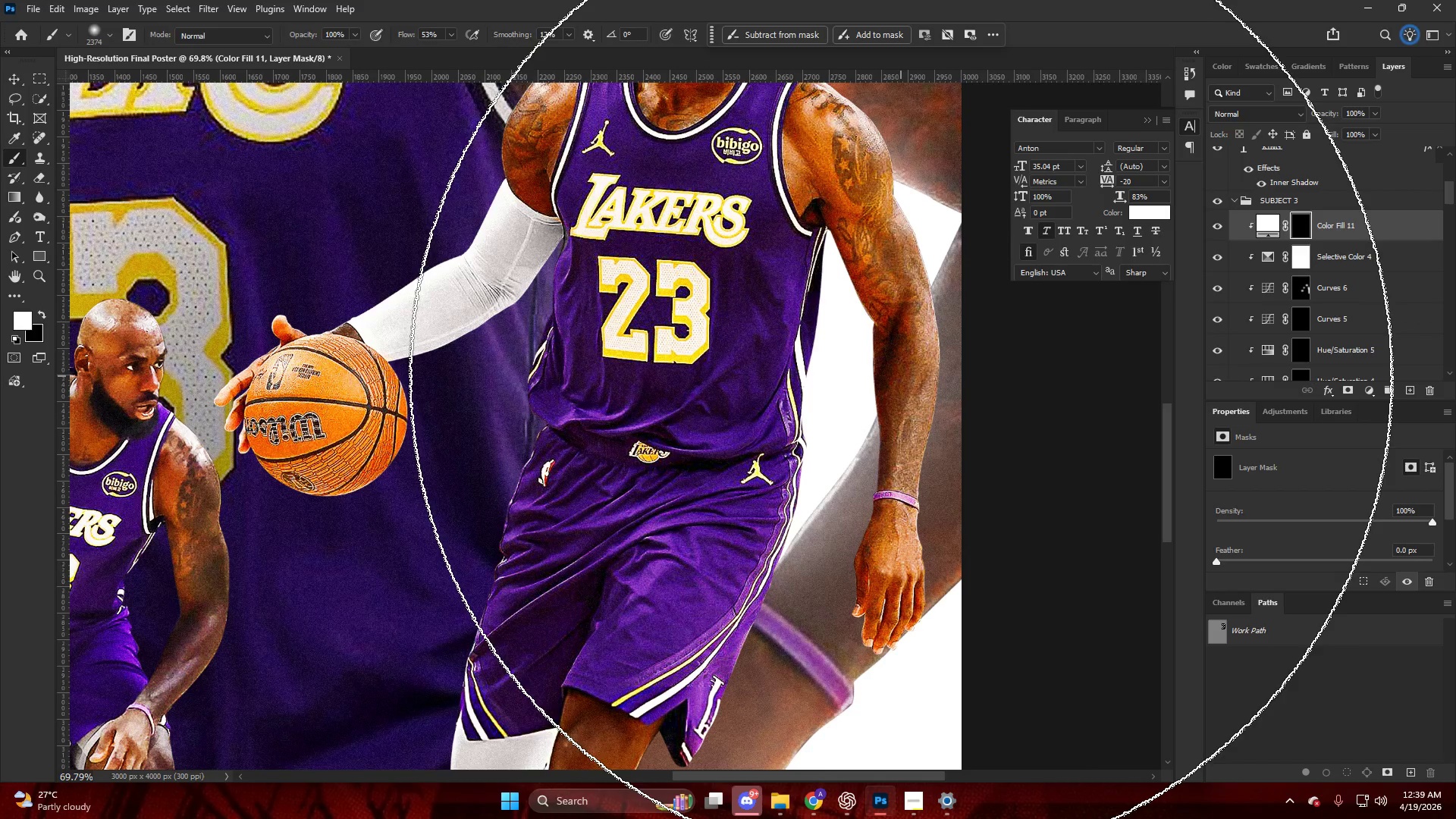 
scroll: coordinate [903, 380], scroll_direction: down, amount: 17.0
 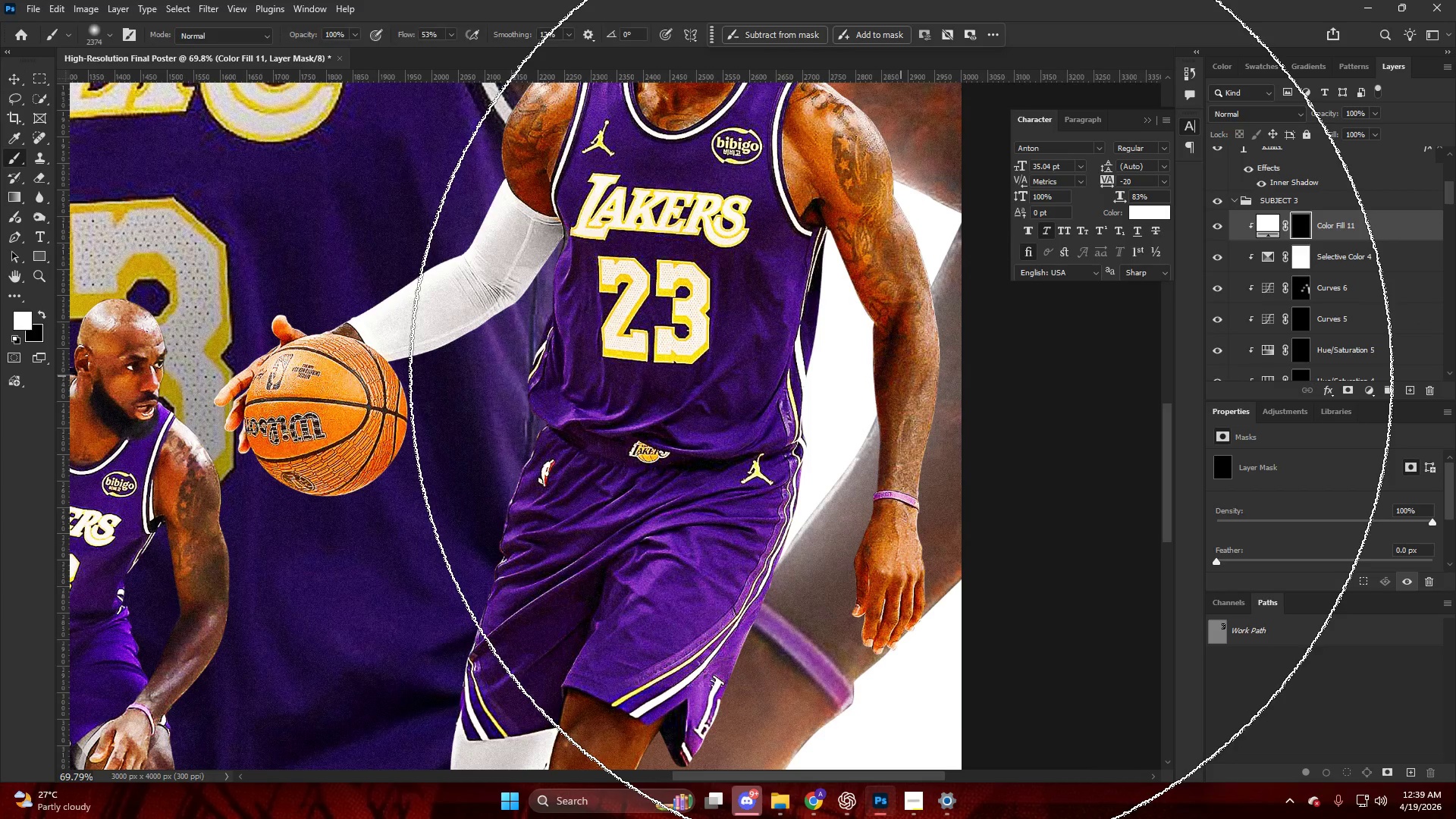 
hold_key(key=AltLeft, duration=0.41)
 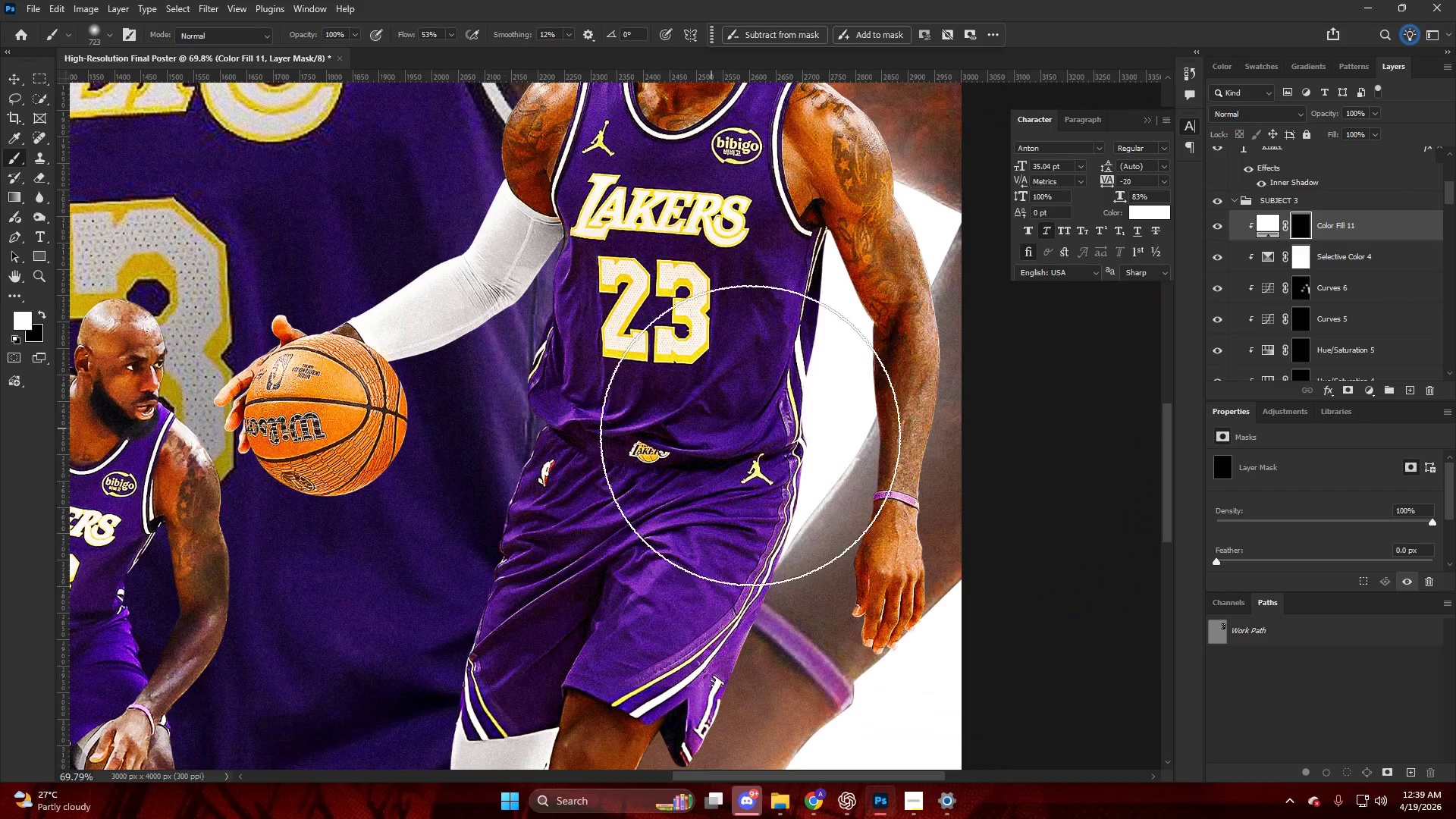 
key(Alt+AltLeft)
 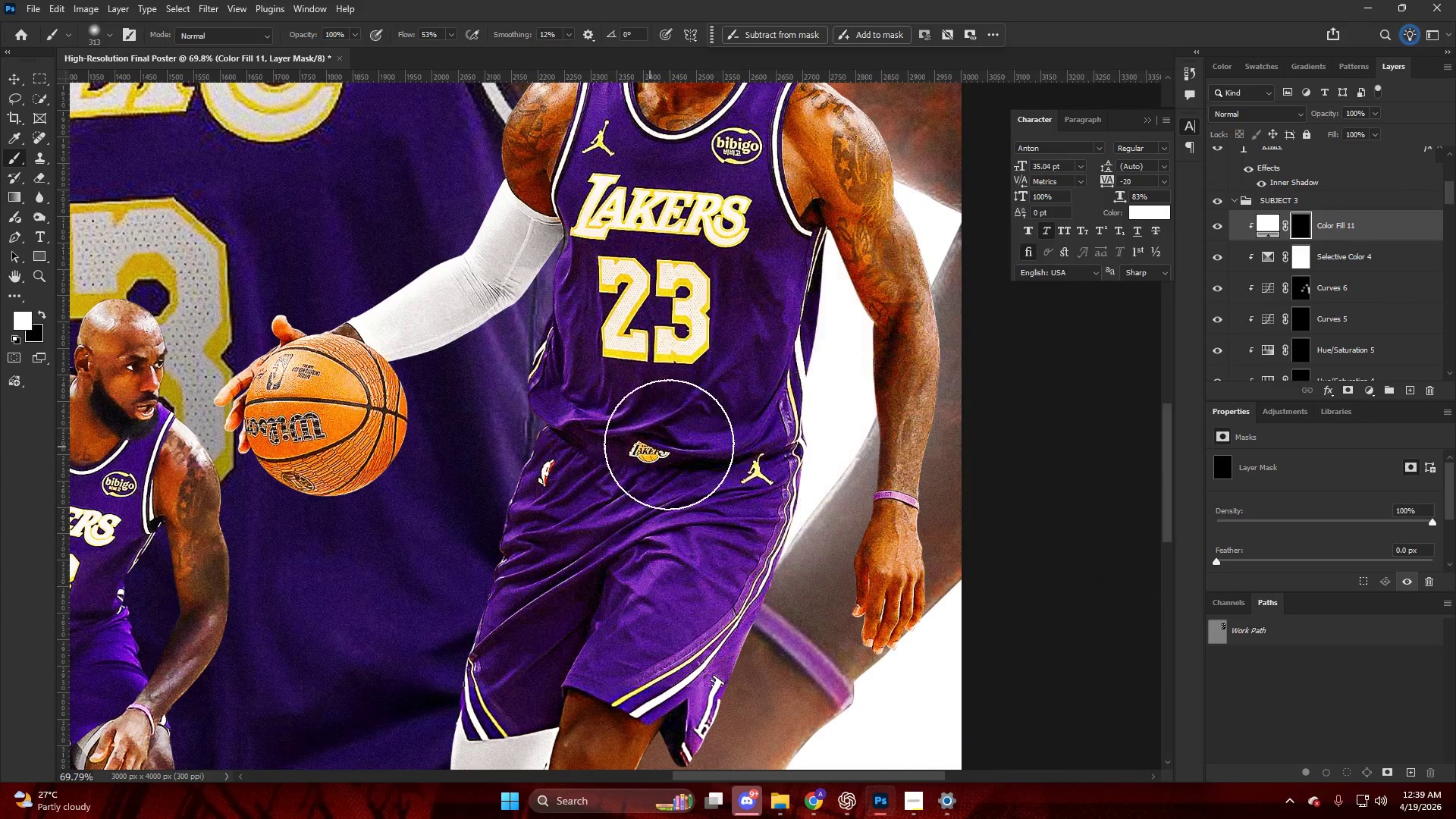 
key(Alt+AltLeft)
 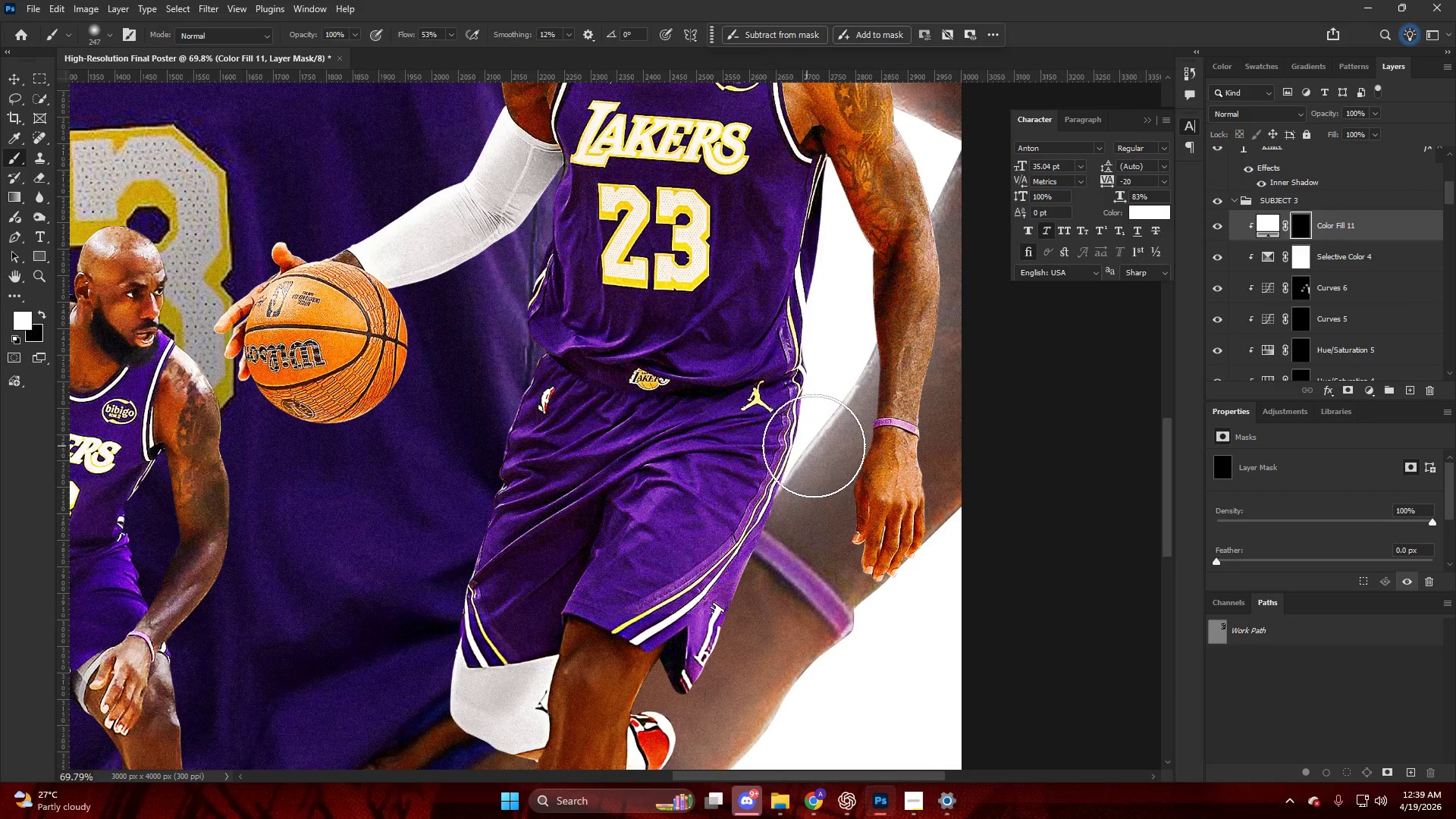 
scroll: coordinate [687, 450], scroll_direction: down, amount: 6.0
 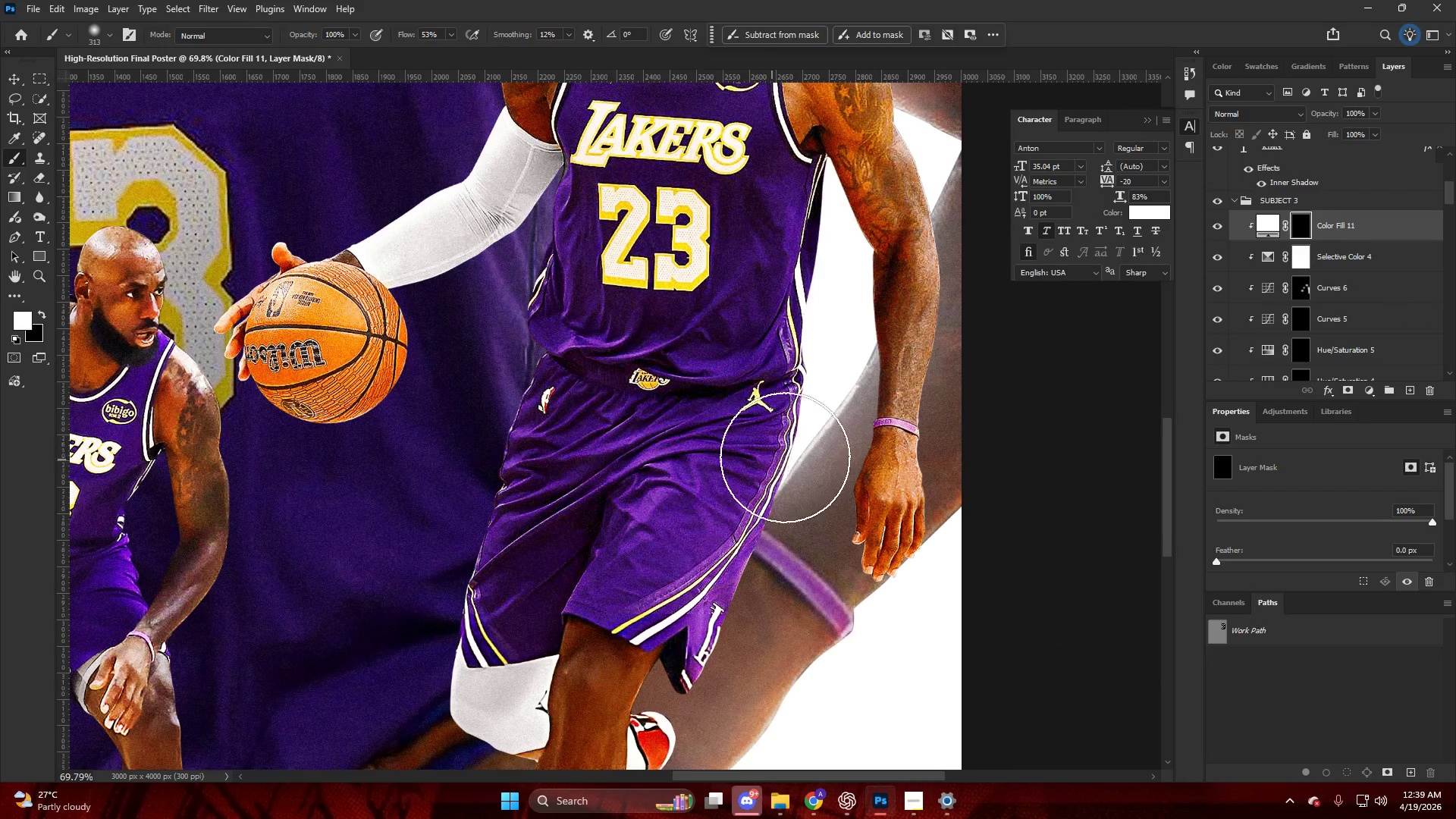 
left_click_drag(start_coordinate=[814, 415], to_coordinate=[839, 212])
 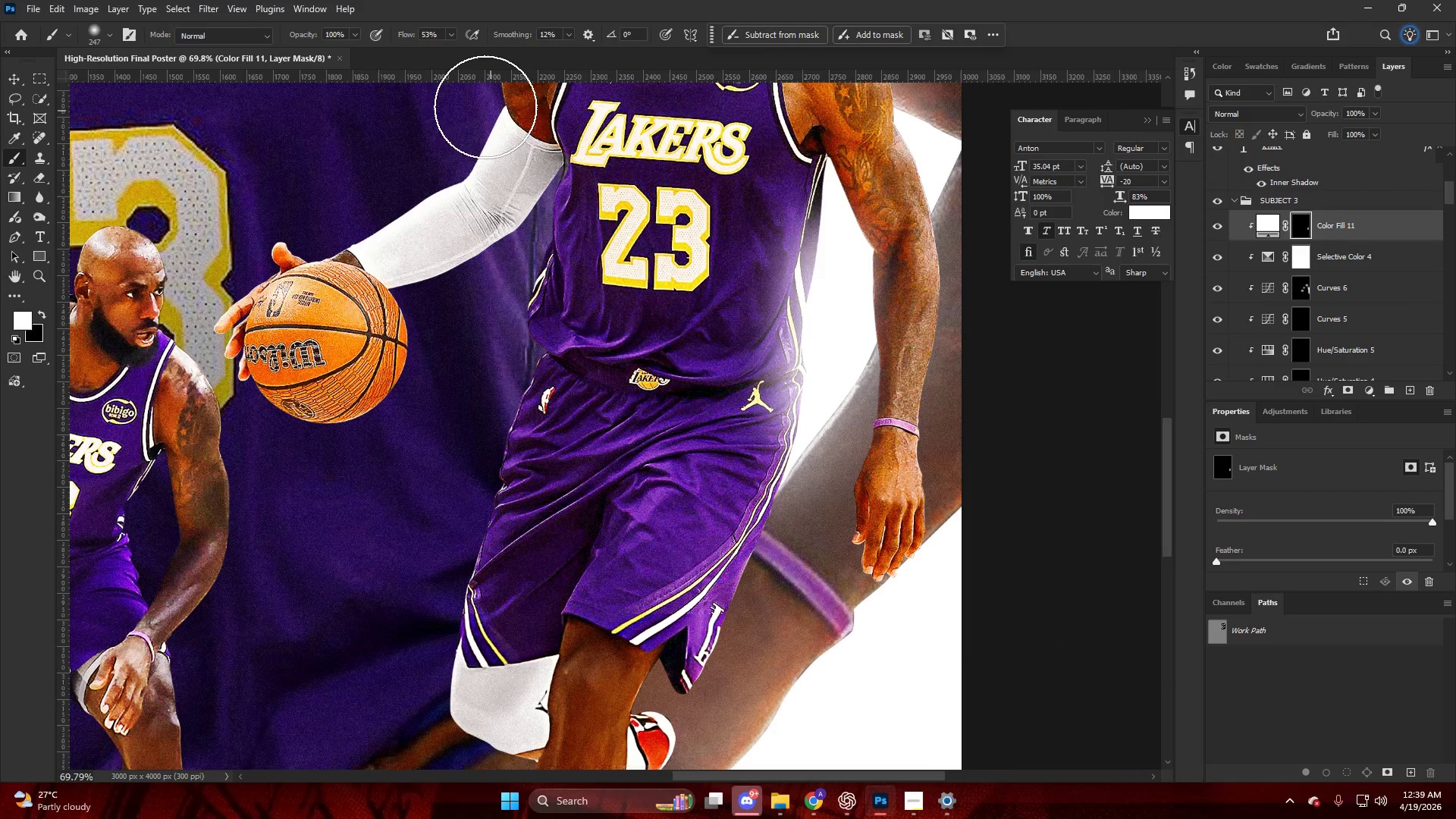 
key(Control+ControlLeft)
 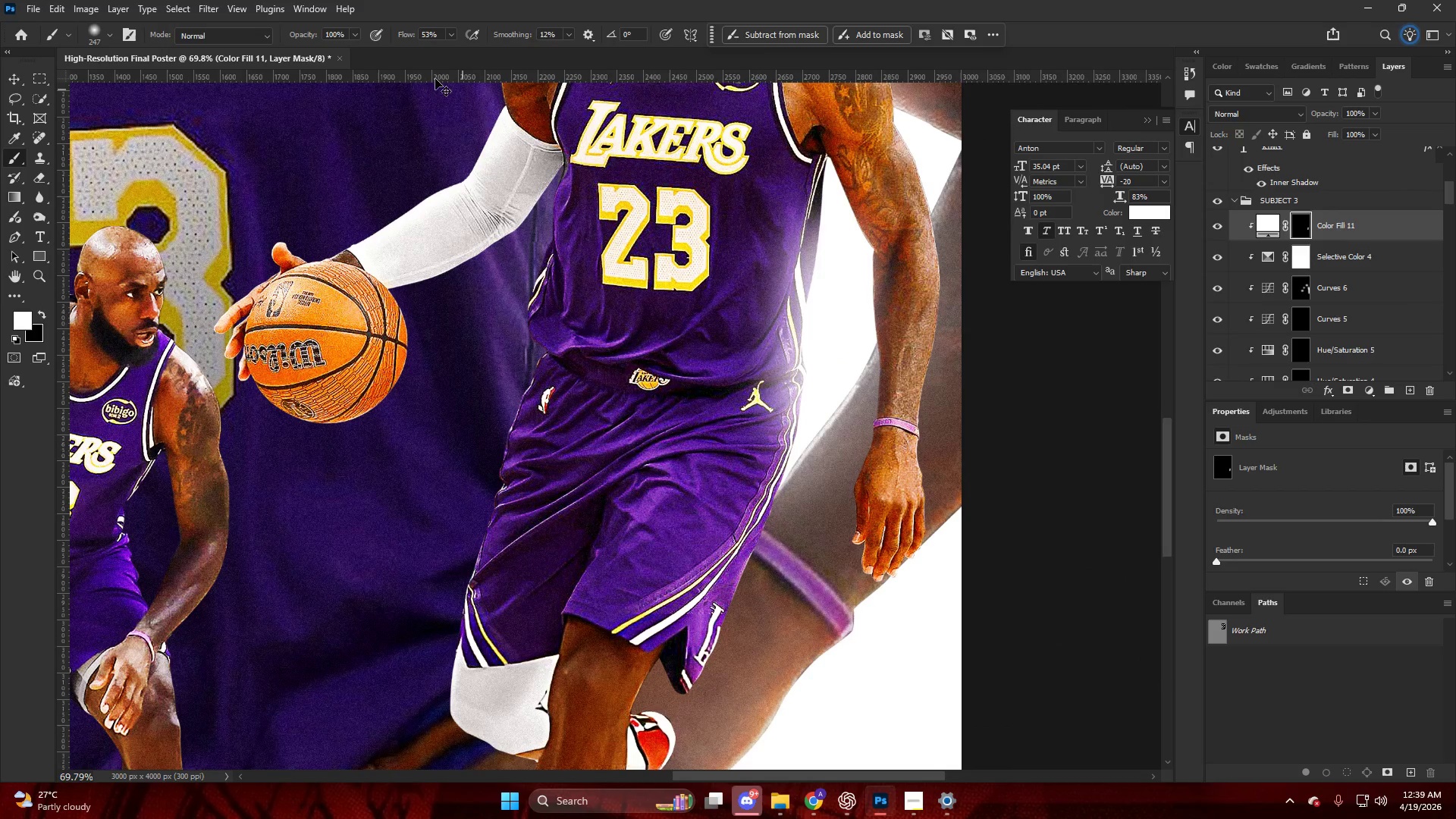 
key(Control+Z)
 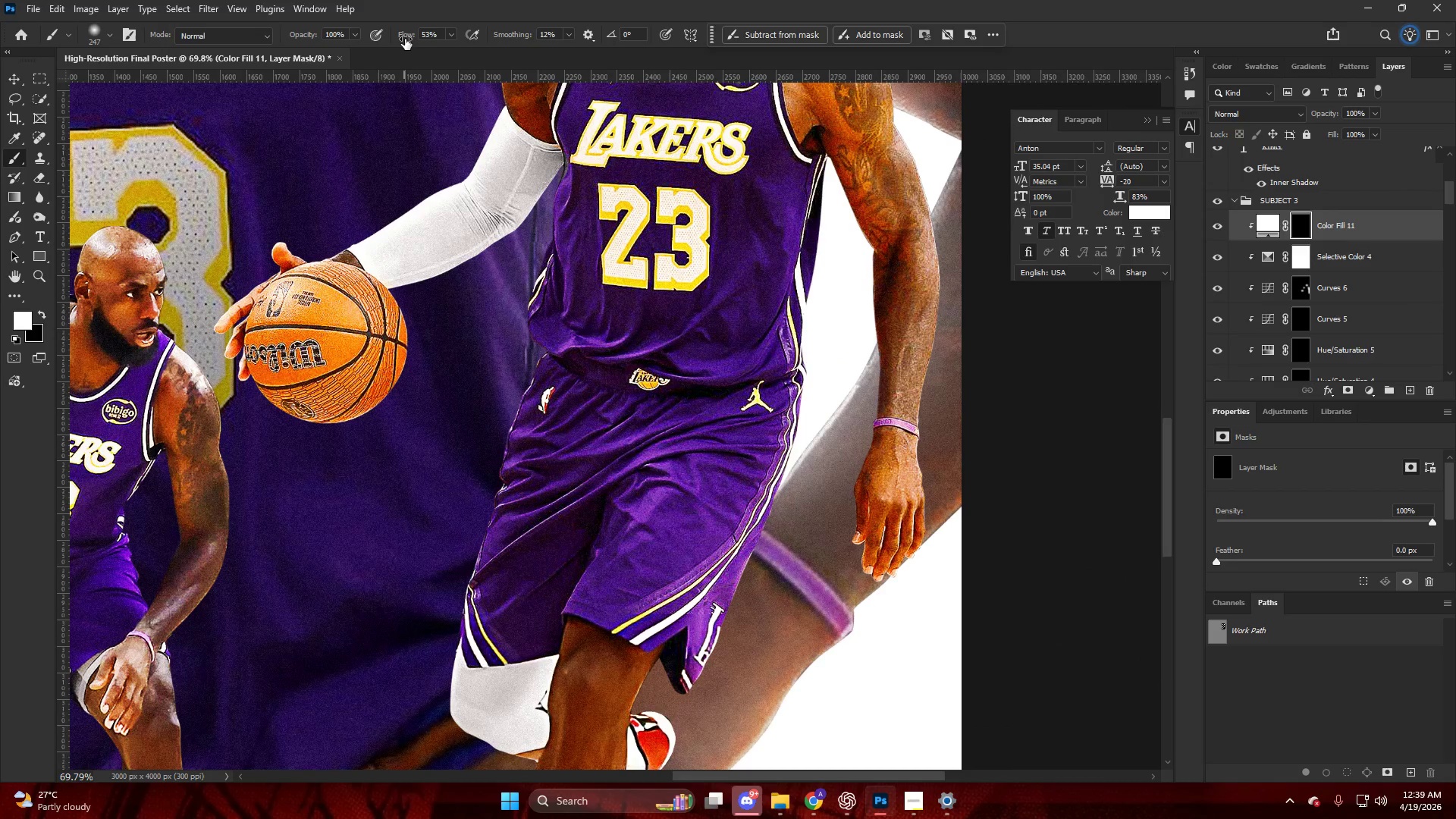 
left_click_drag(start_coordinate=[402, 33], to_coordinate=[221, 28])
 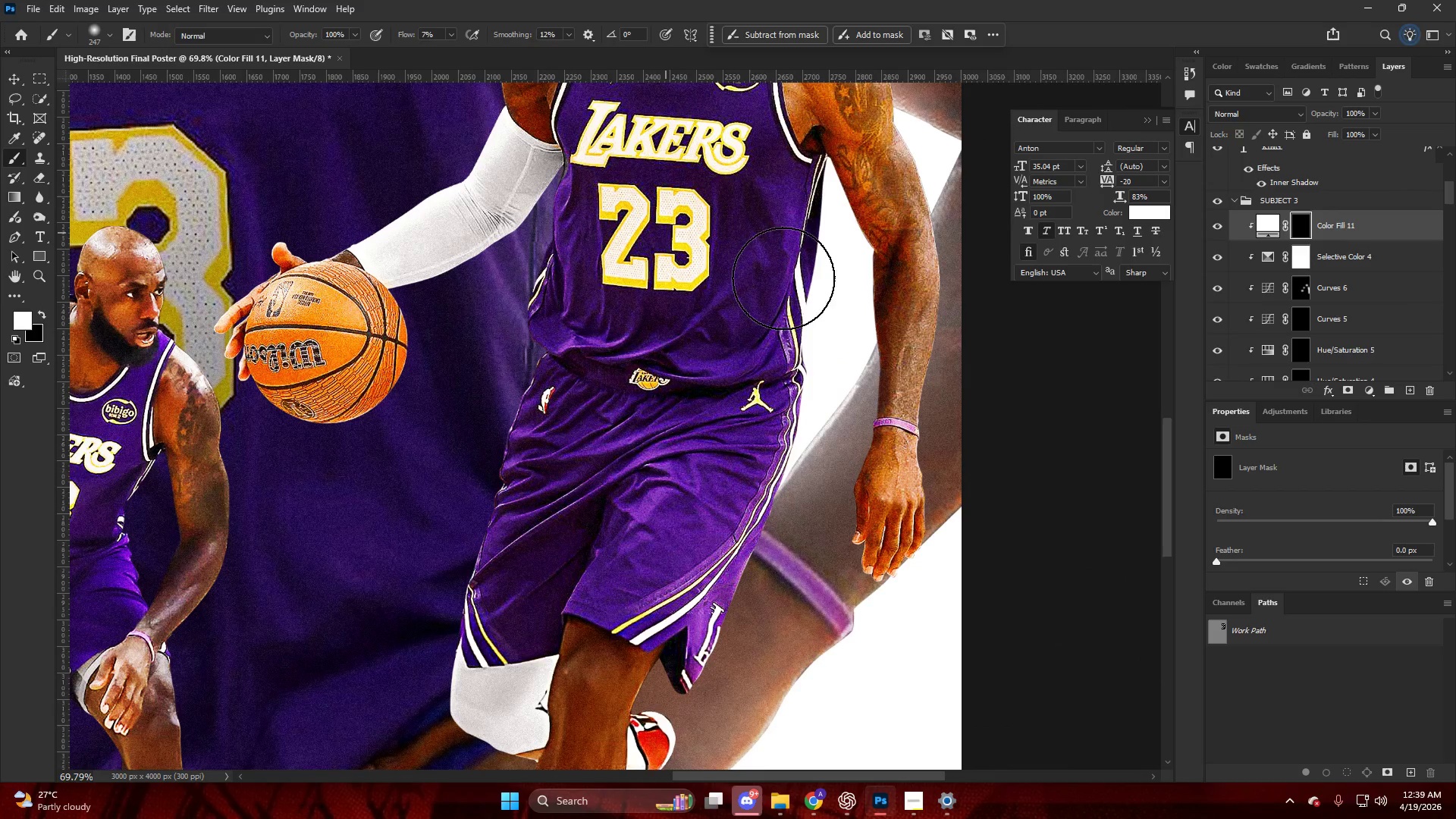 
hold_key(key=AltLeft, duration=0.62)
scroll: coordinate [832, 290], scroll_direction: up, amount: 6.0
 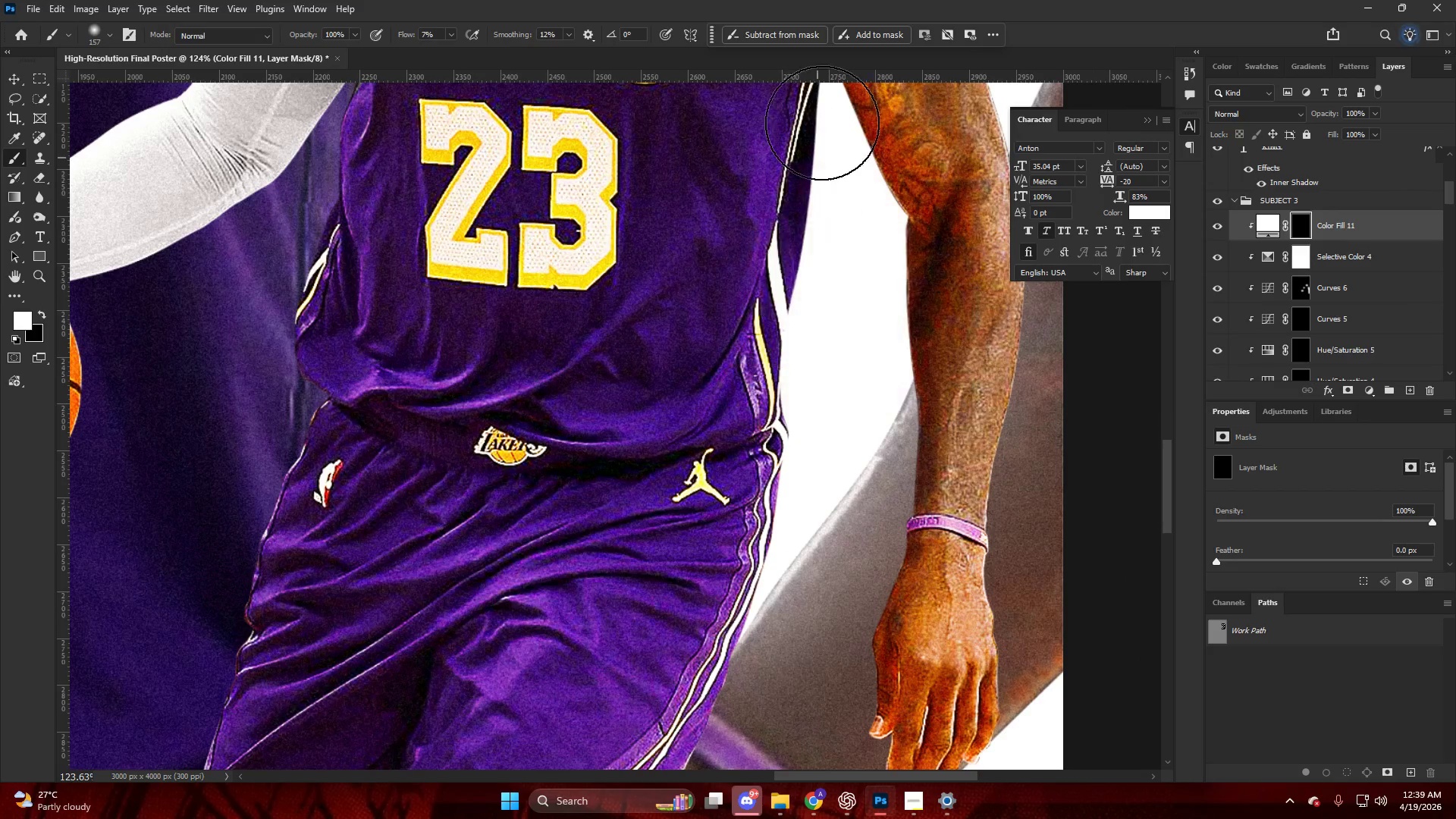 
left_click_drag(start_coordinate=[834, 130], to_coordinate=[814, 571])
 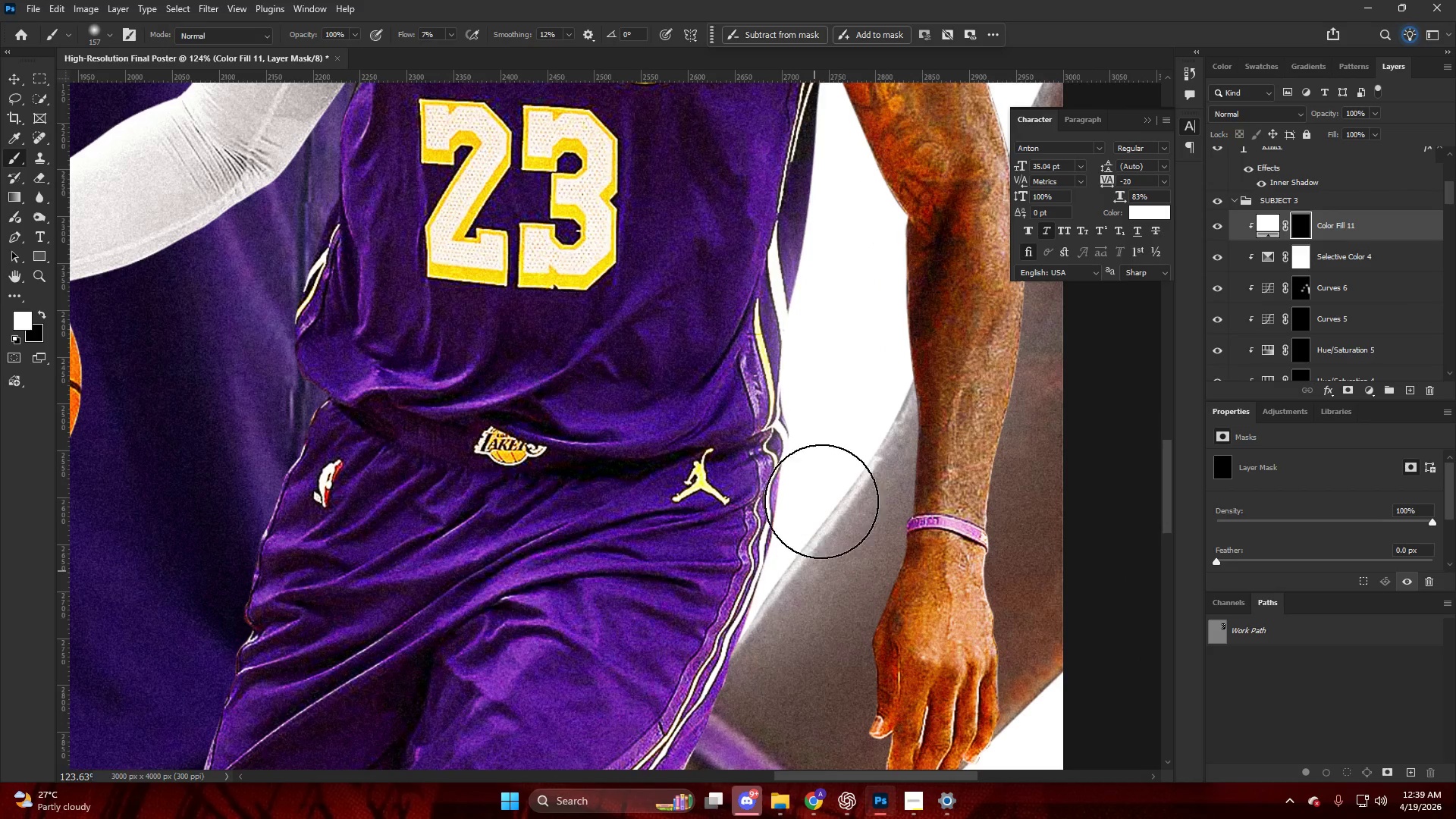 
key(Alt+AltLeft)
 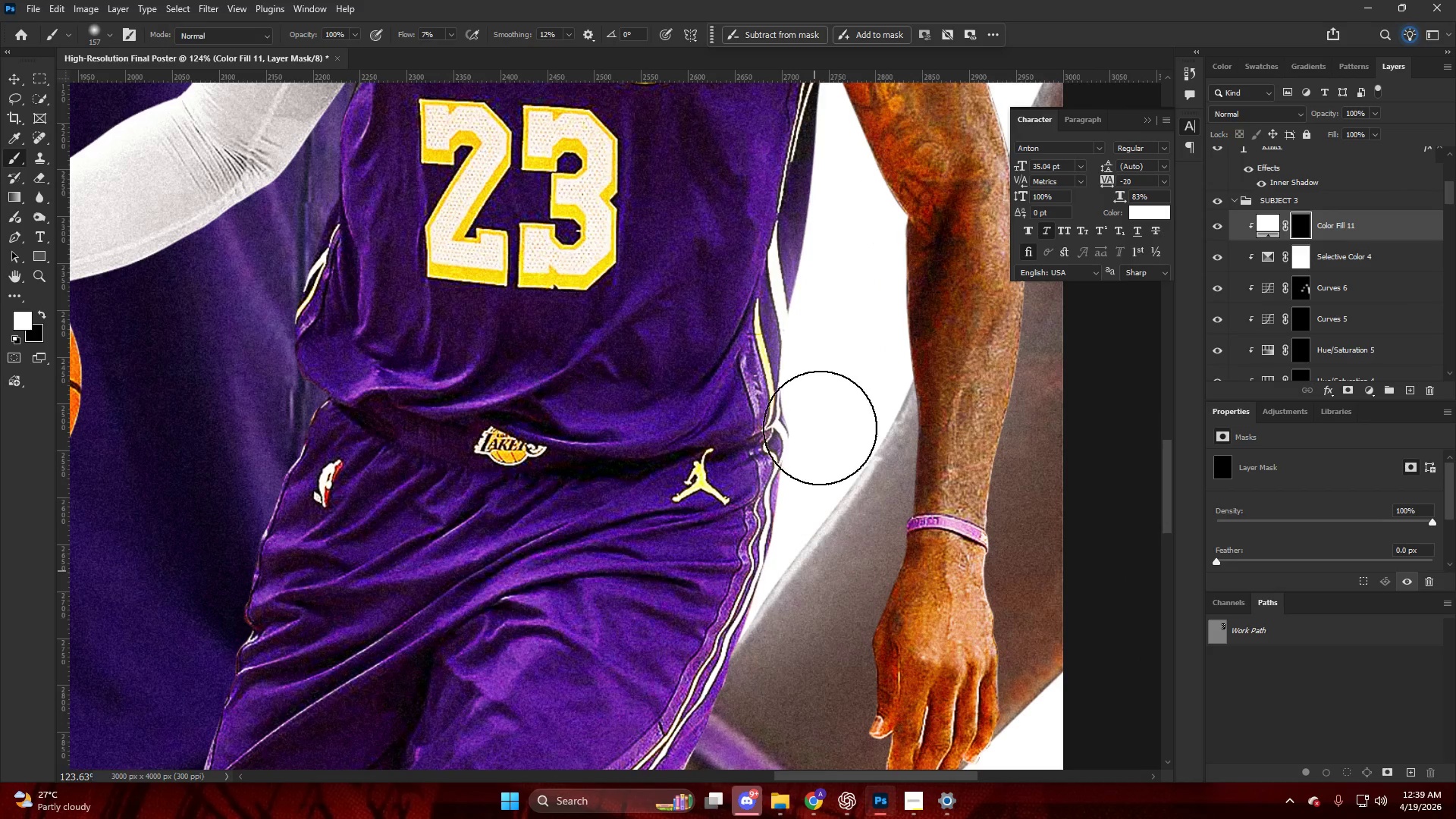 
scroll: coordinate [842, 334], scroll_direction: up, amount: 8.0
 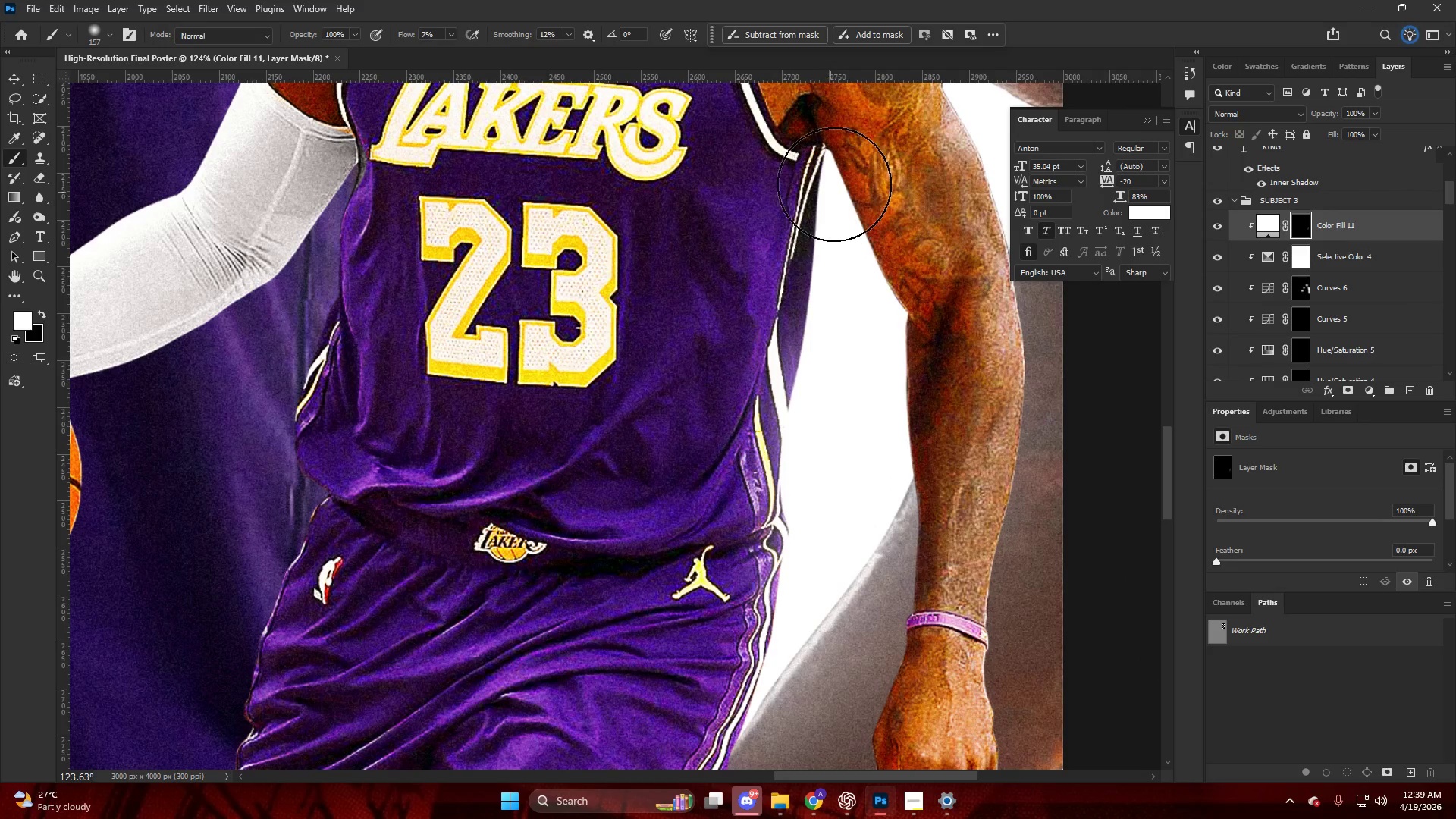 
left_click_drag(start_coordinate=[837, 173], to_coordinate=[878, 320])
 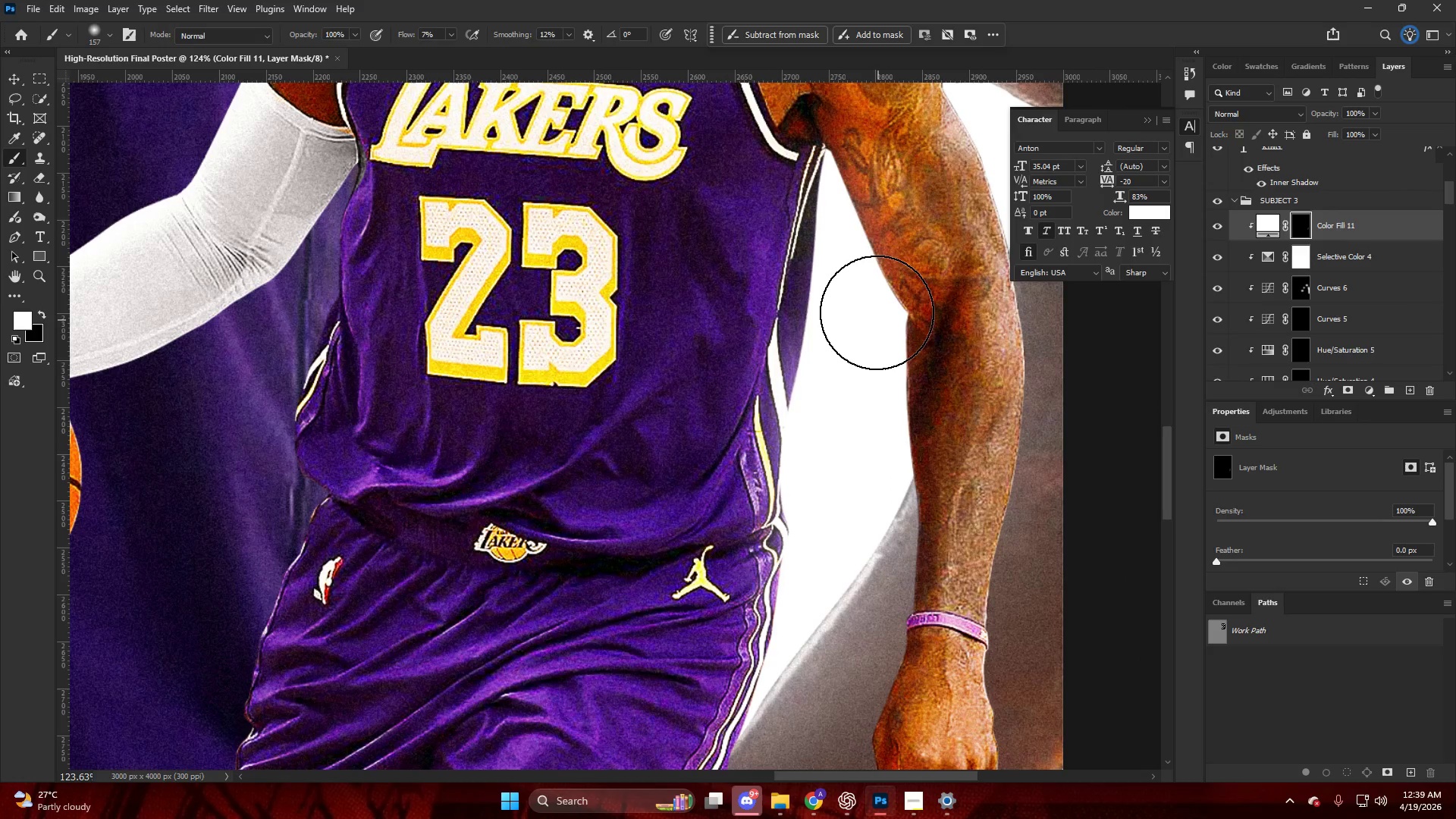 
key(Alt+AltLeft)
 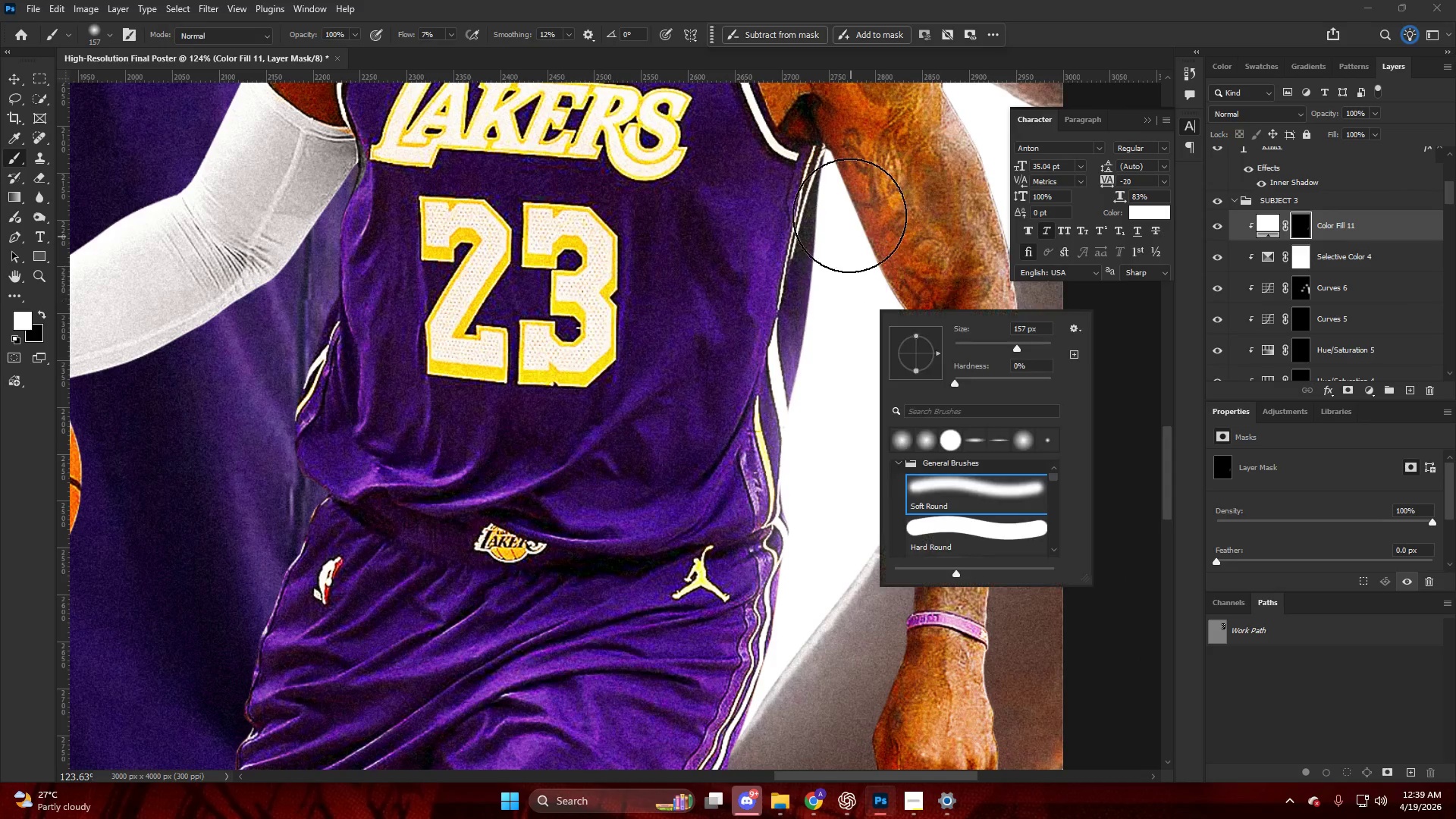 
left_click_drag(start_coordinate=[852, 221], to_coordinate=[801, 157])
 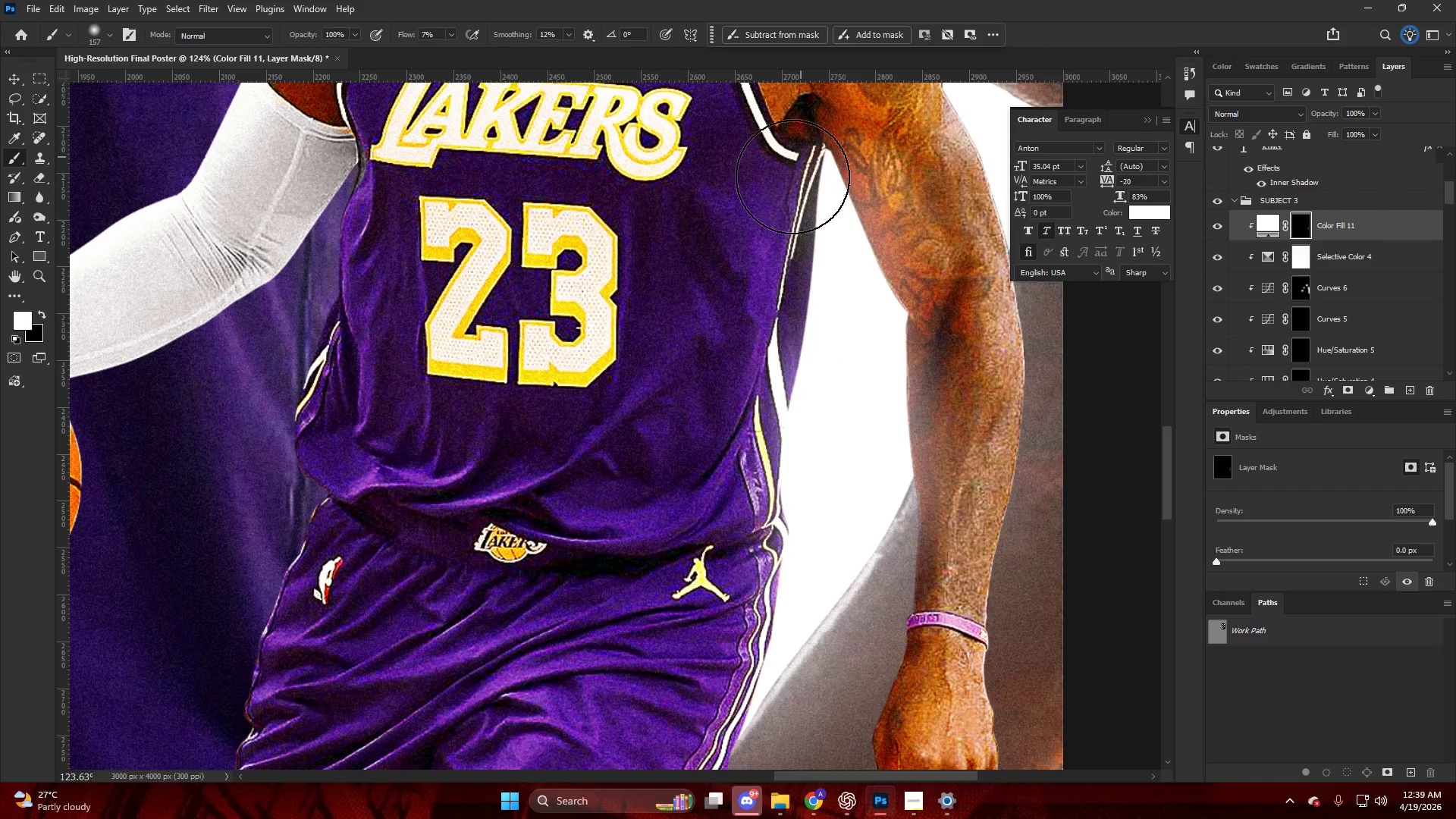 
hold_key(key=AltLeft, duration=0.72)
 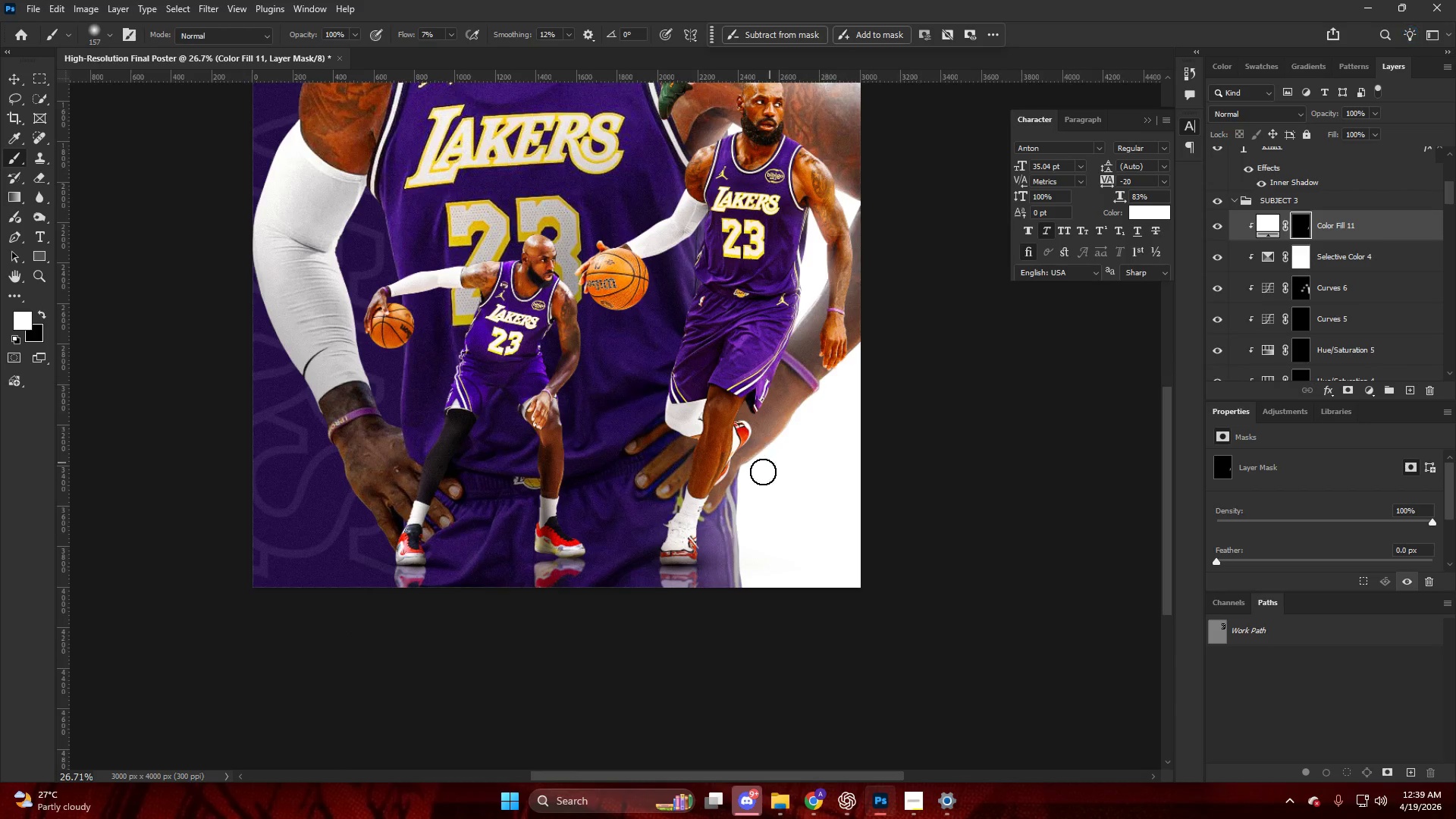 
hold_key(key=AltLeft, duration=0.64)
 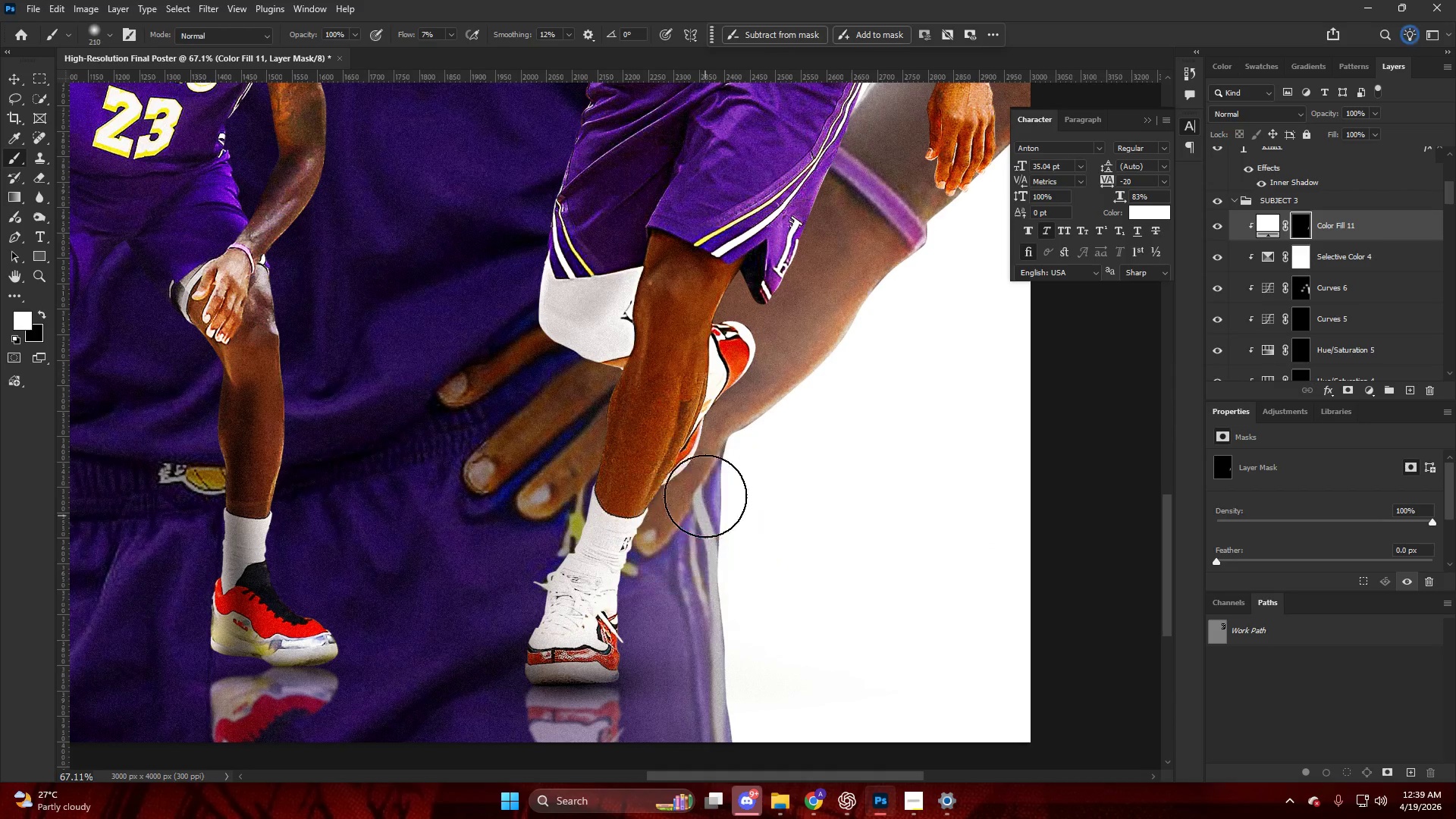 
left_click_drag(start_coordinate=[705, 496], to_coordinate=[832, 118])
 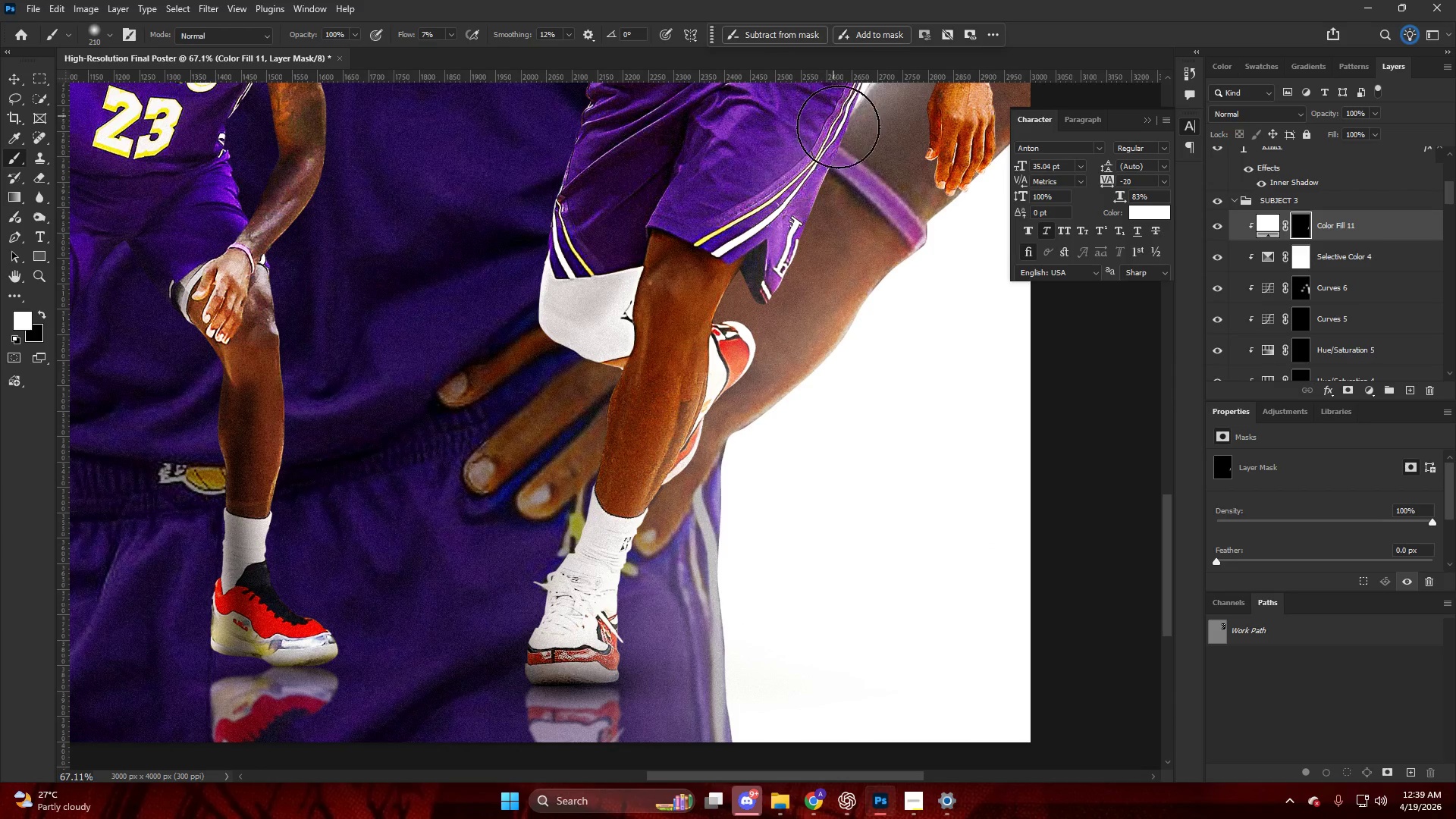 
scroll: coordinate [699, 518], scroll_direction: down, amount: 16.0
 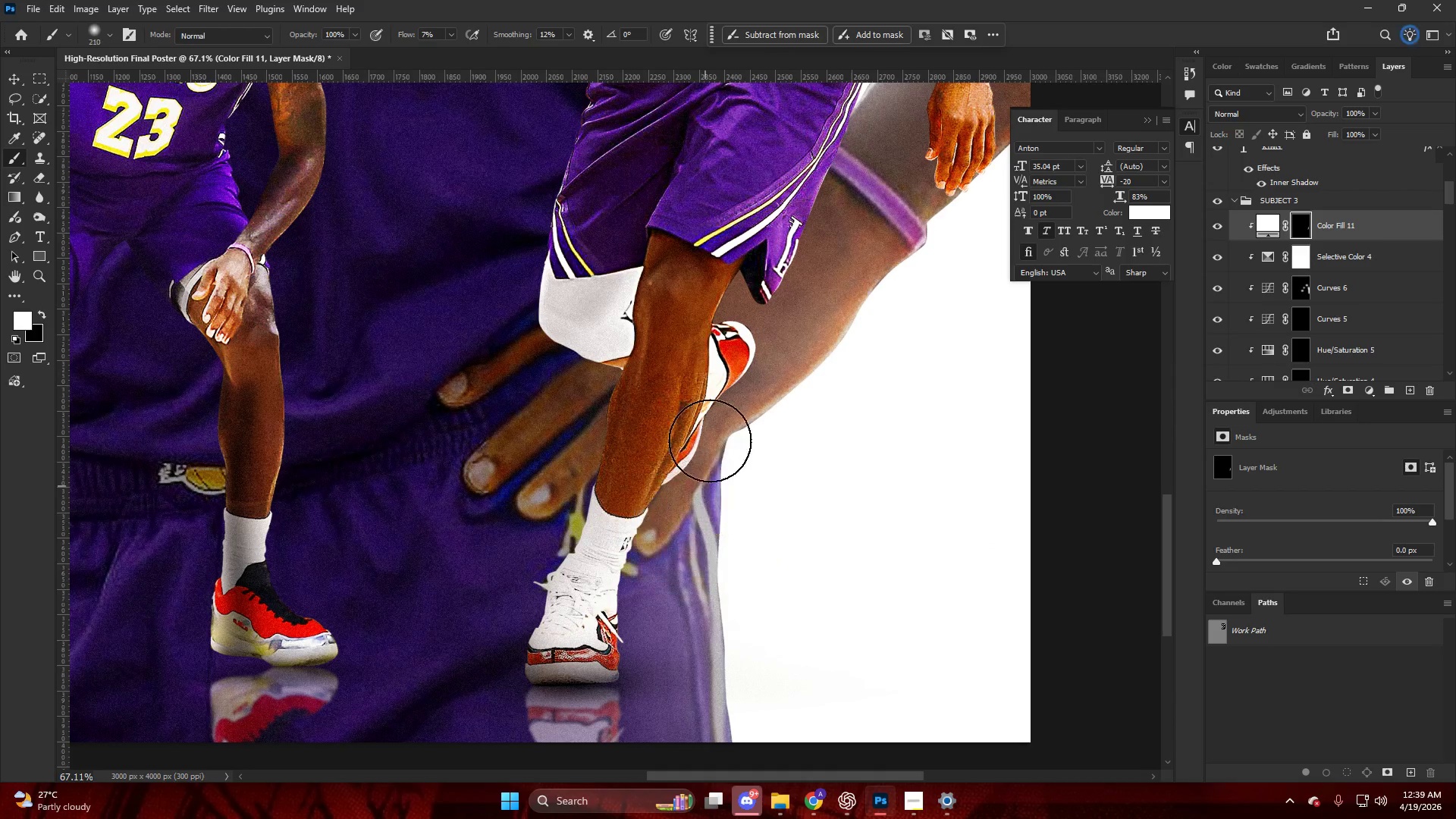 
hold_key(key=AltLeft, duration=0.84)
 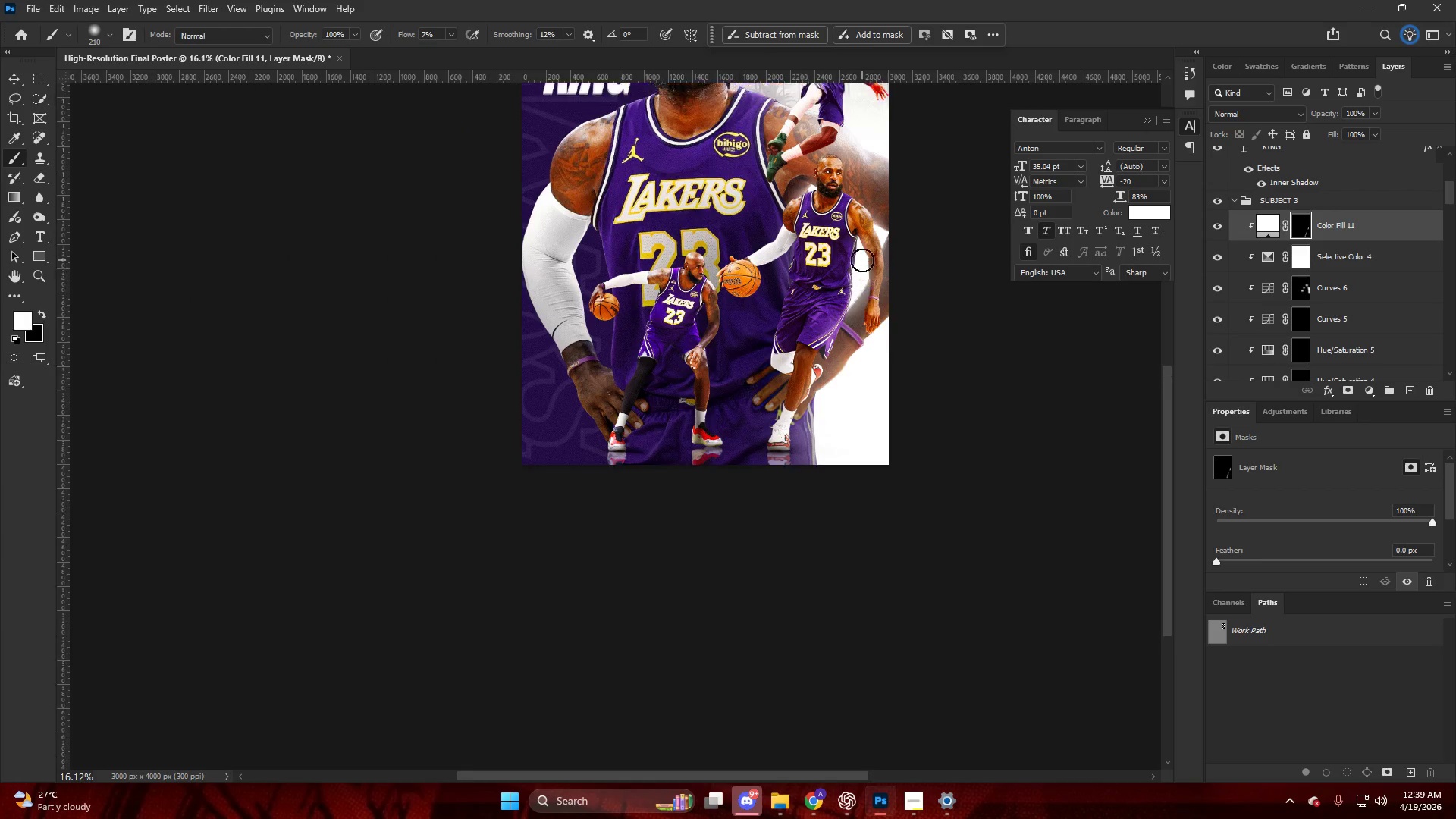 
hold_key(key=AltLeft, duration=0.64)
 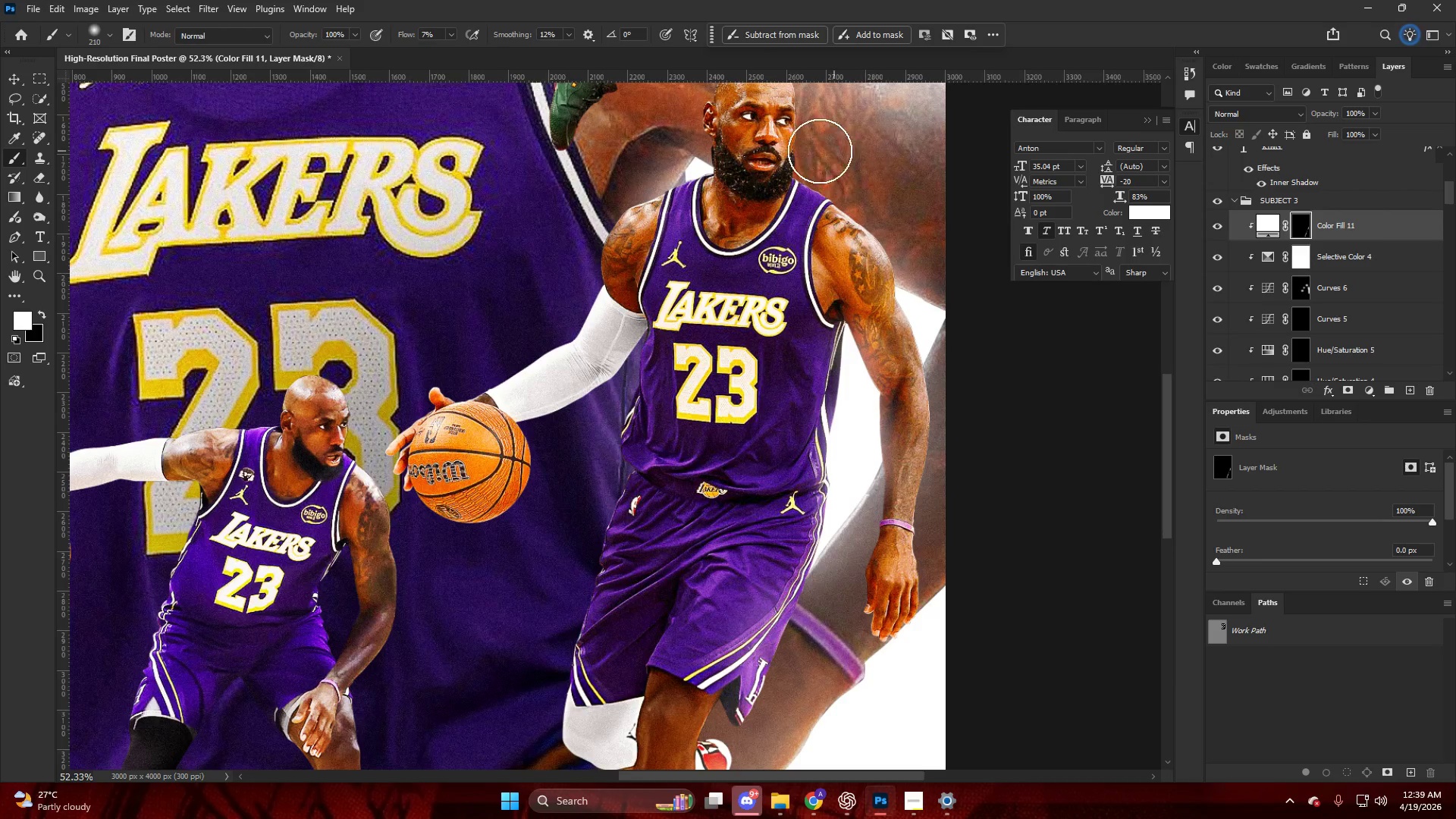 
left_click_drag(start_coordinate=[849, 230], to_coordinate=[937, 353])
 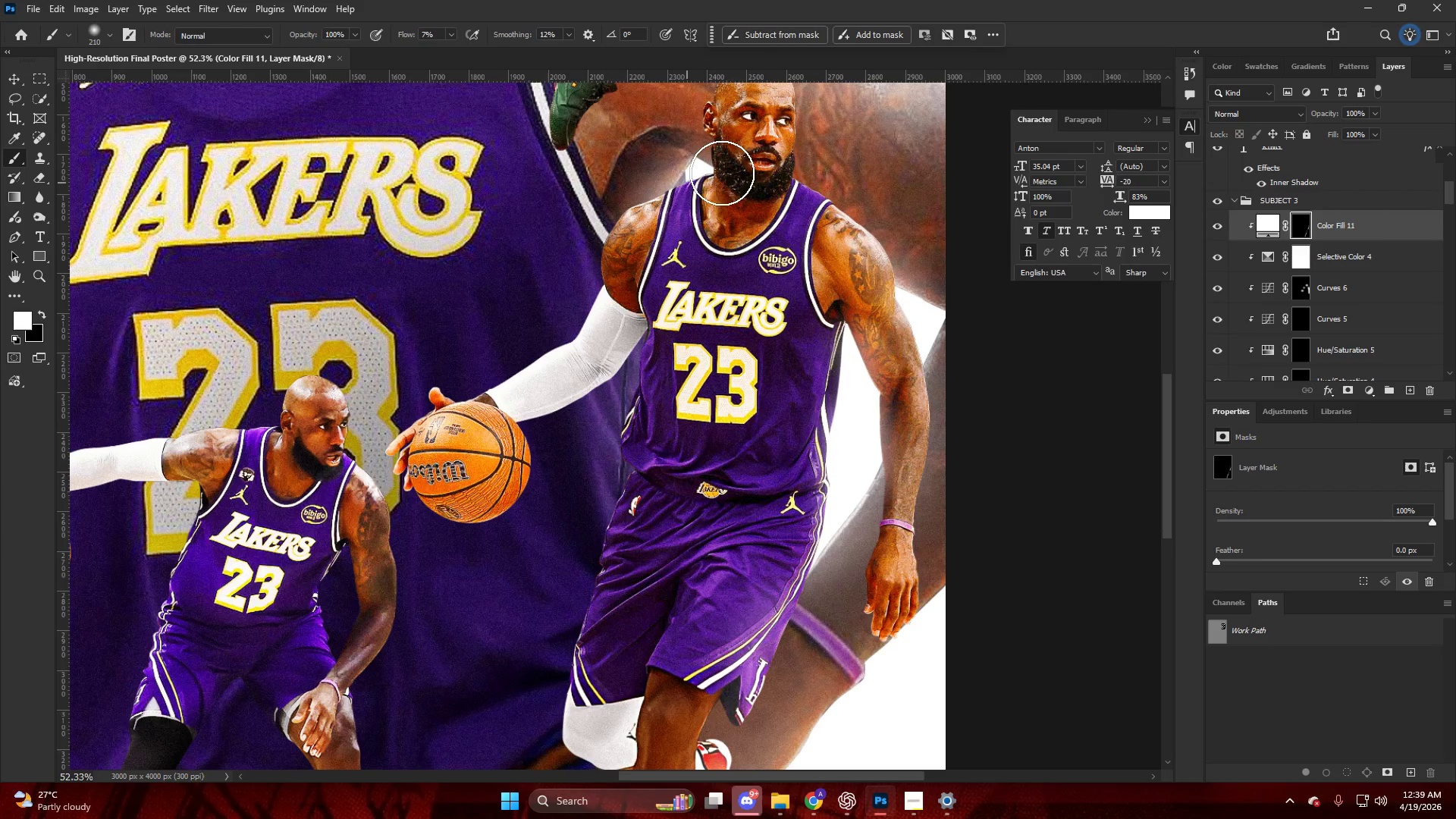 
scroll: coordinate [876, 170], scroll_direction: up, amount: 9.0
 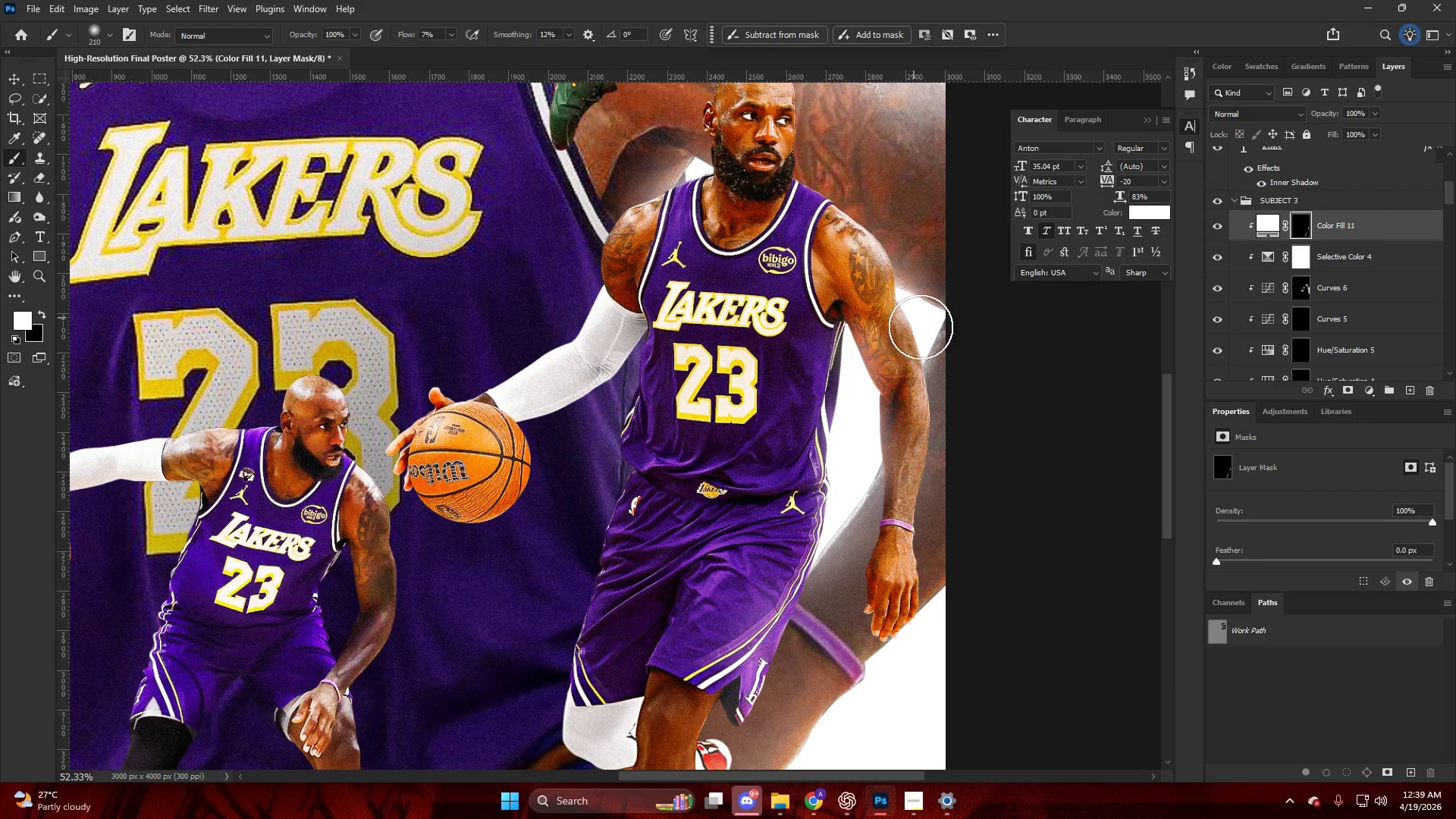 
left_click_drag(start_coordinate=[726, 161], to_coordinate=[698, 159])
 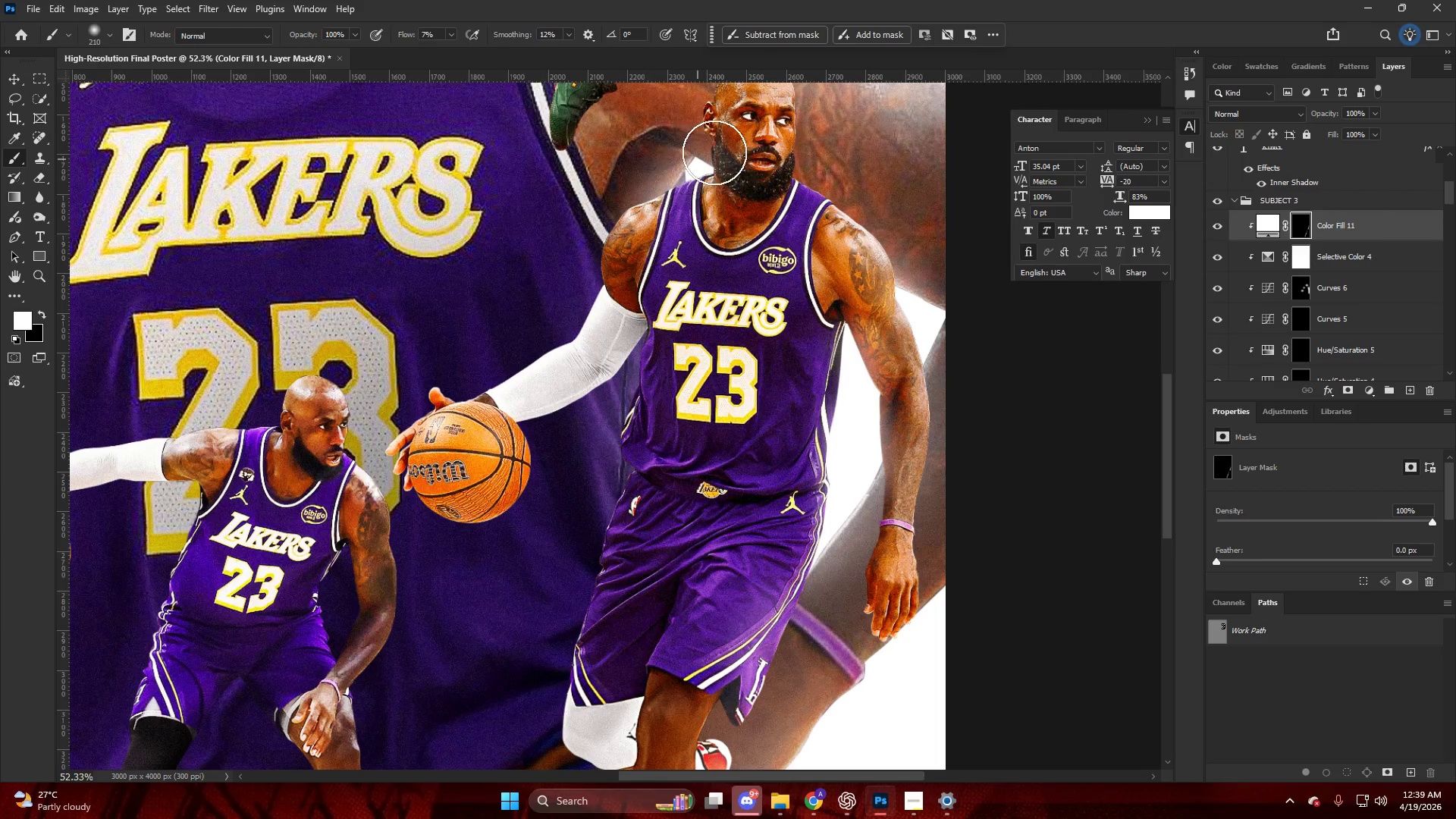 
left_click_drag(start_coordinate=[710, 155], to_coordinate=[652, 180])
 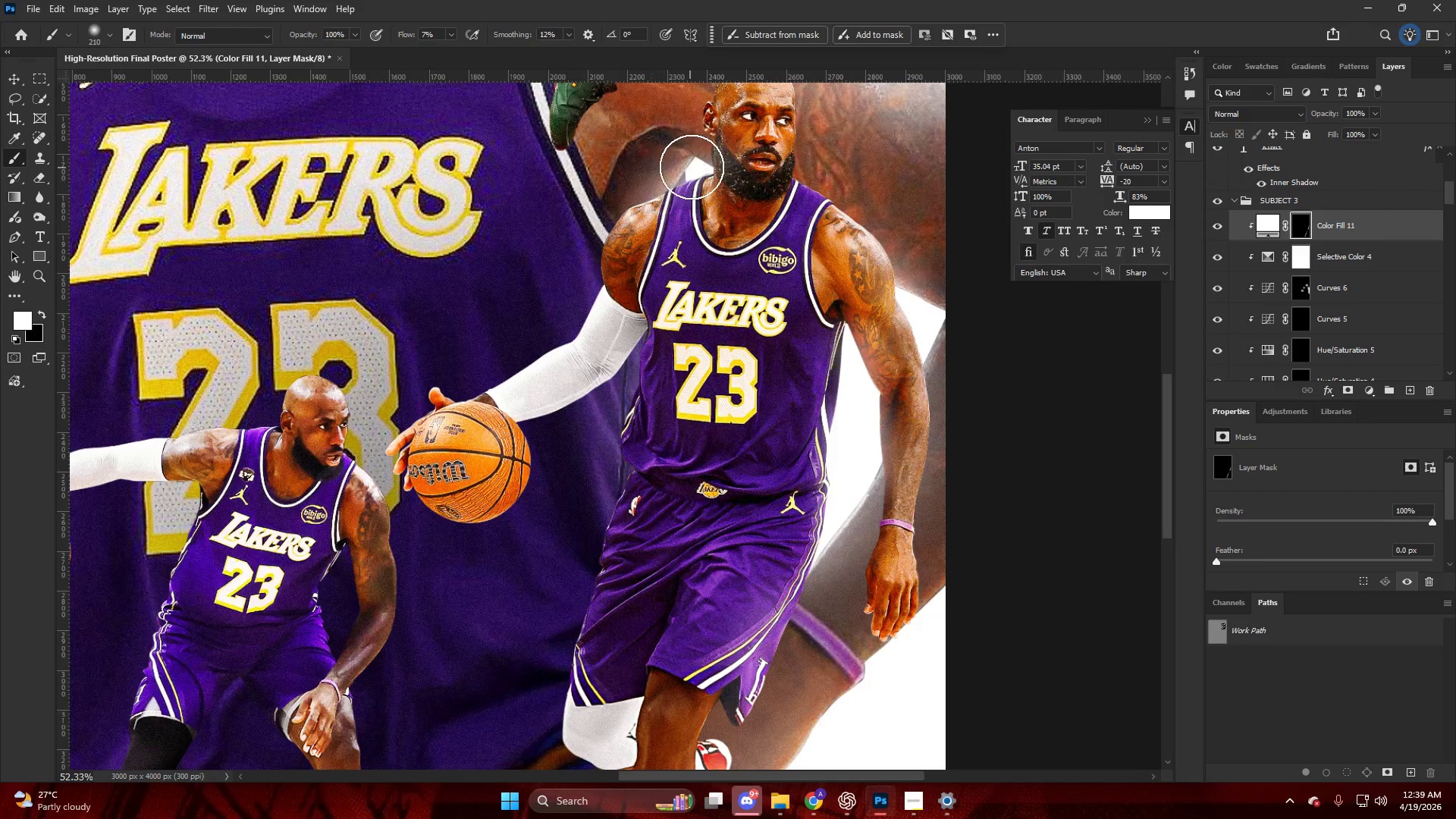 
key(Alt+AltLeft)
 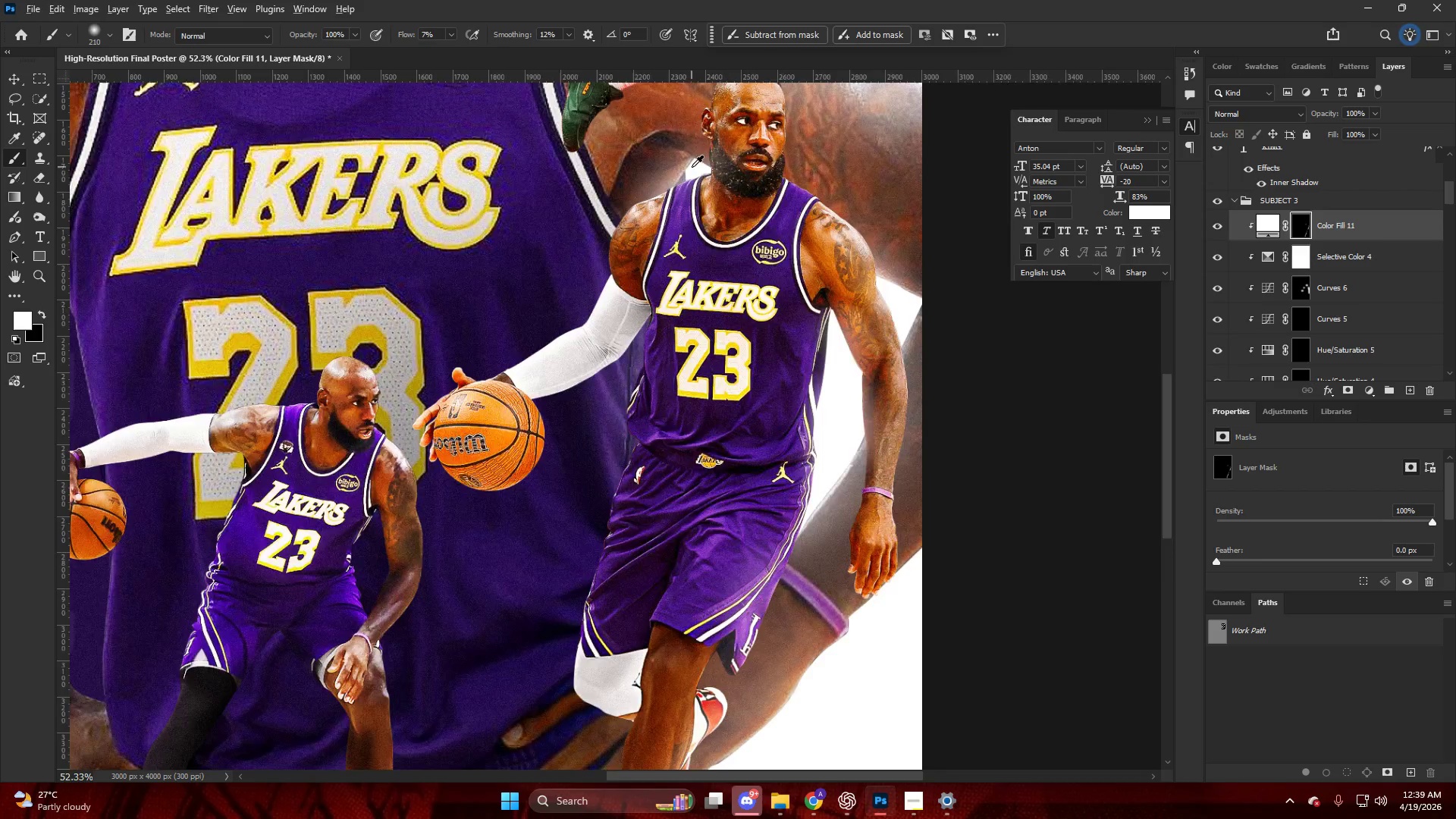 
hold_key(key=AltLeft, duration=0.45)
scroll: coordinate [695, 167], scroll_direction: down, amount: 1.0
 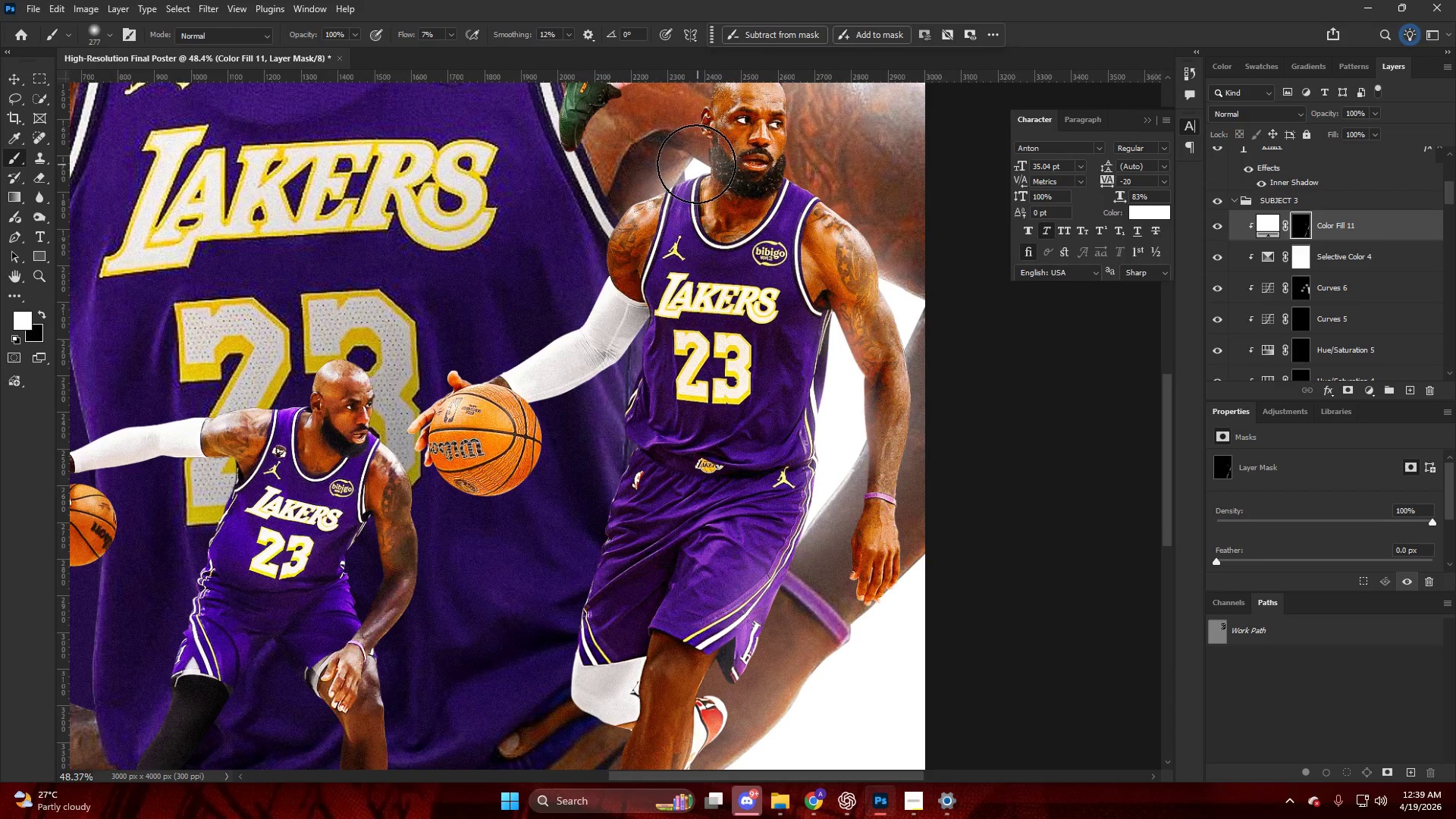 
double_click([695, 163])
 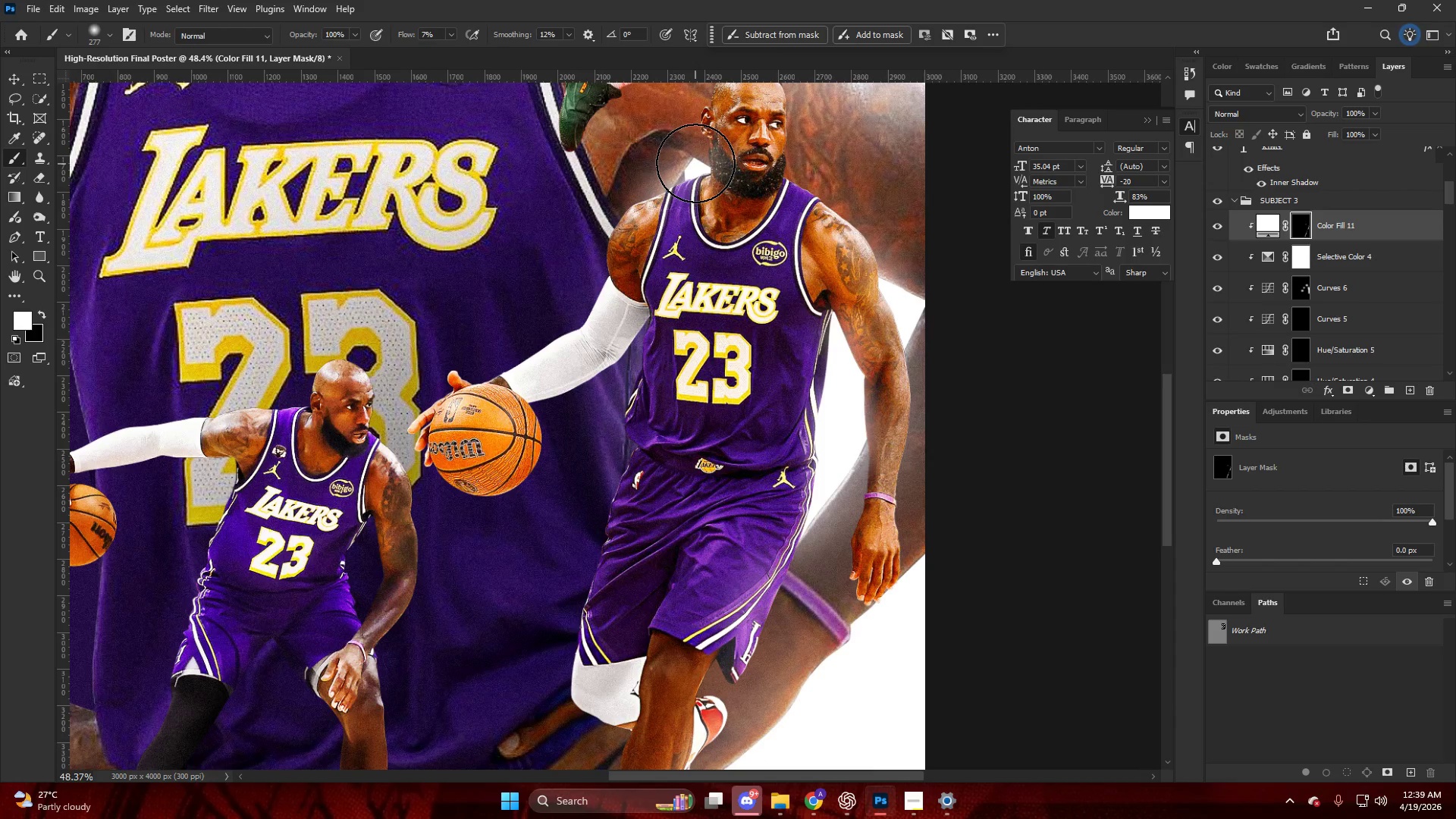 
triple_click([695, 163])
 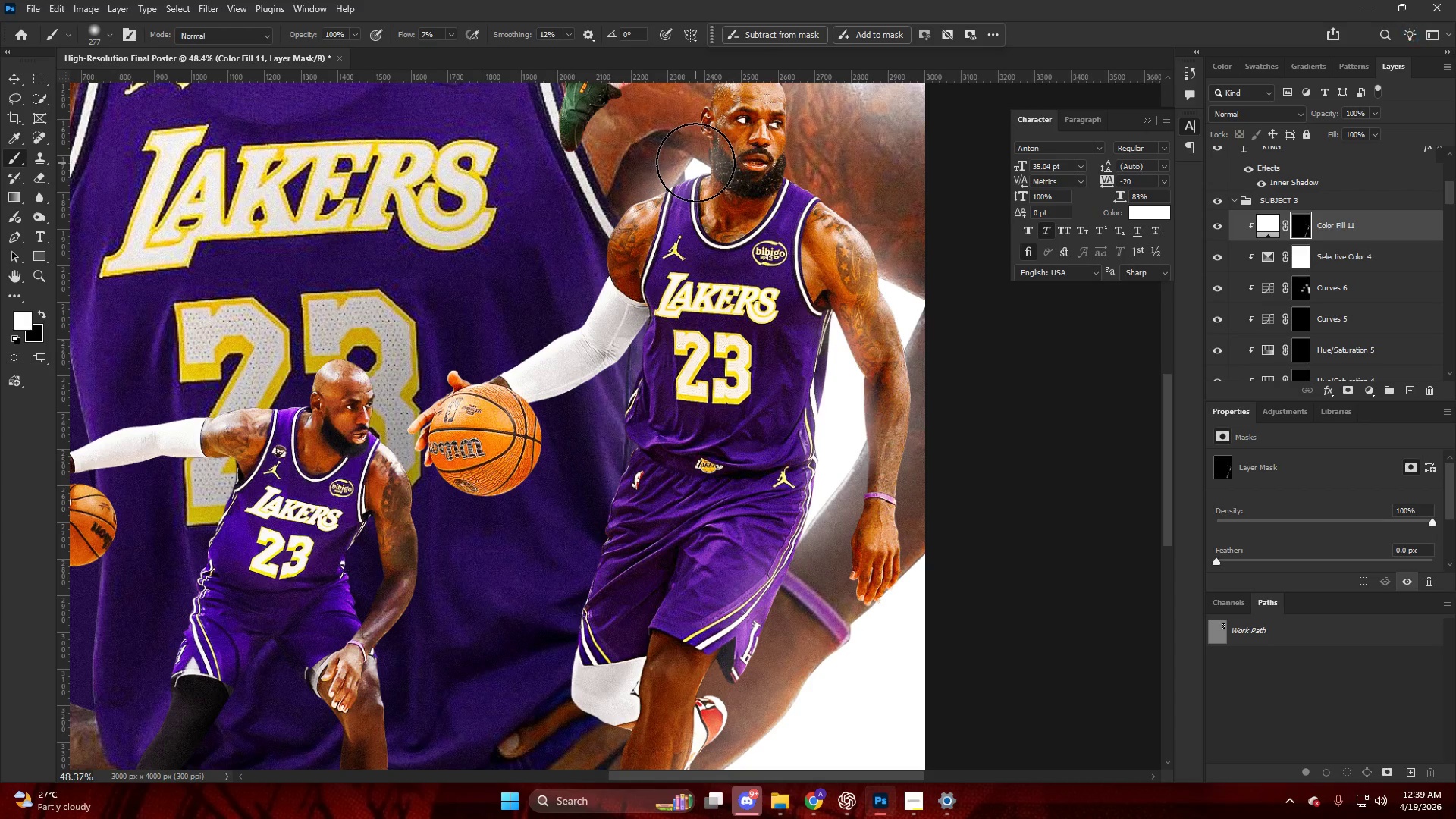 
hold_key(key=AltLeft, duration=0.44)
scroll: coordinate [799, 165], scroll_direction: down, amount: 5.0
 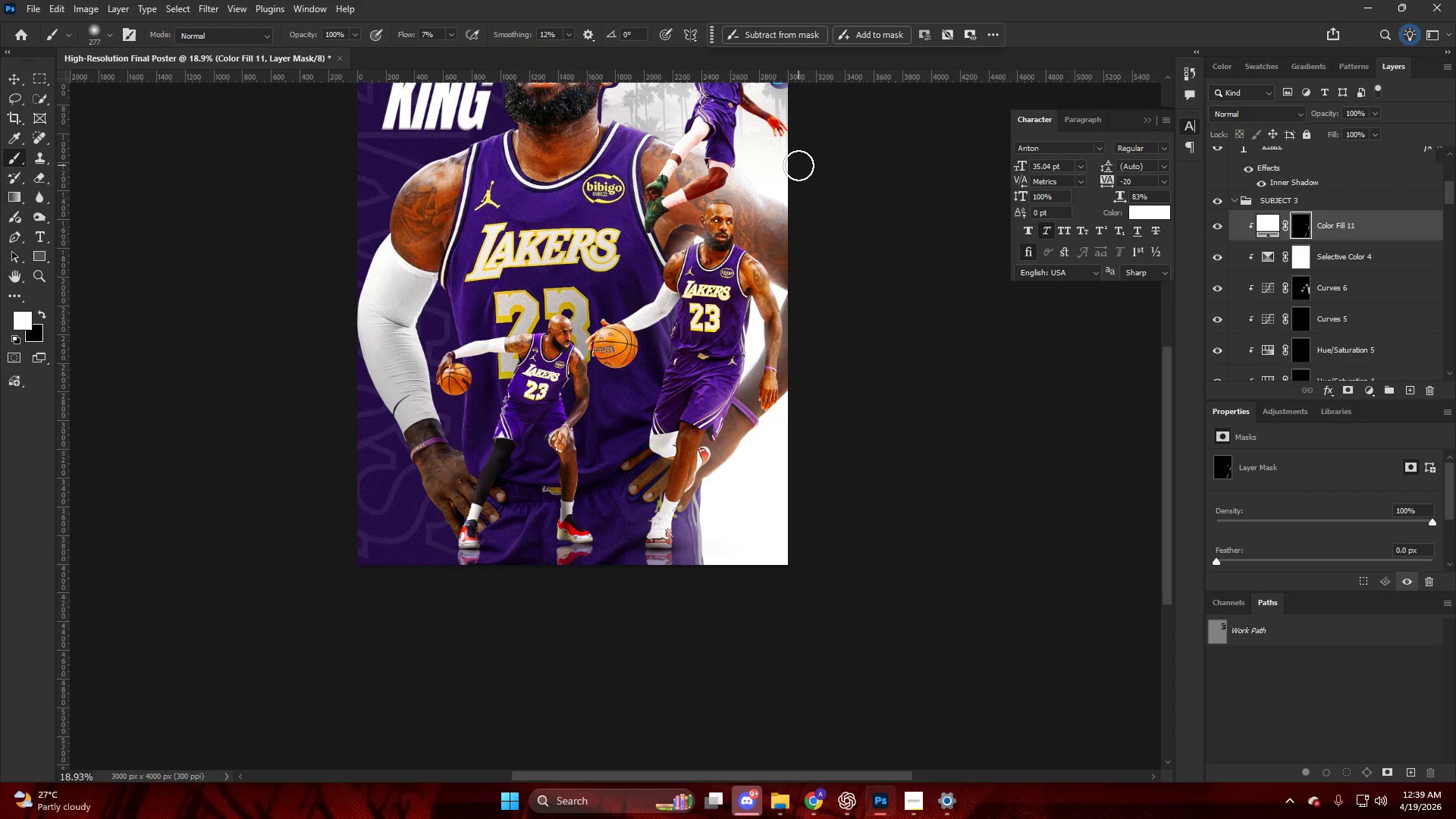 
key(Alt+AltLeft)
 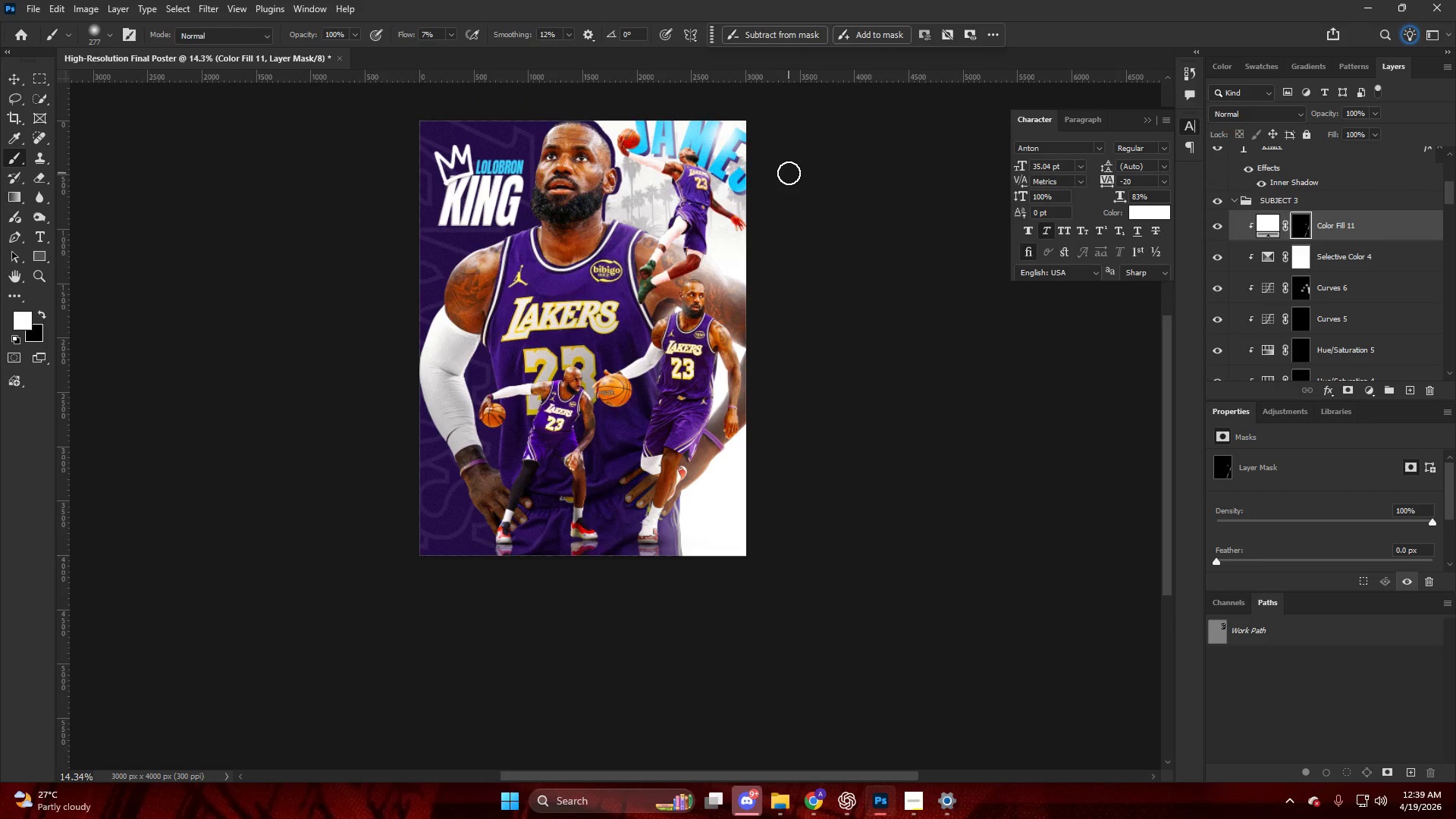 
scroll: coordinate [792, 168], scroll_direction: none, amount: 0.0
 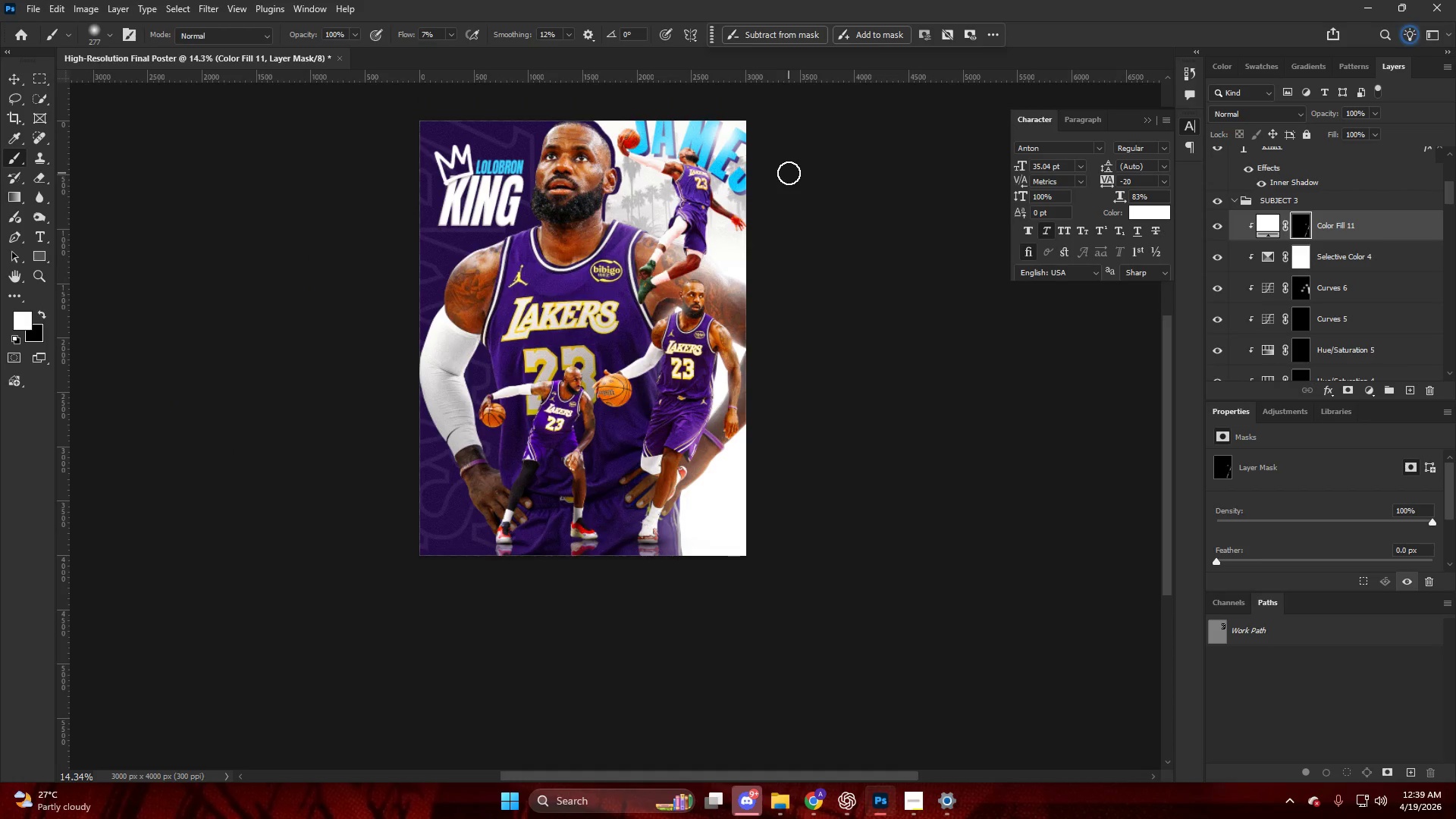 
key(Alt+AltLeft)
 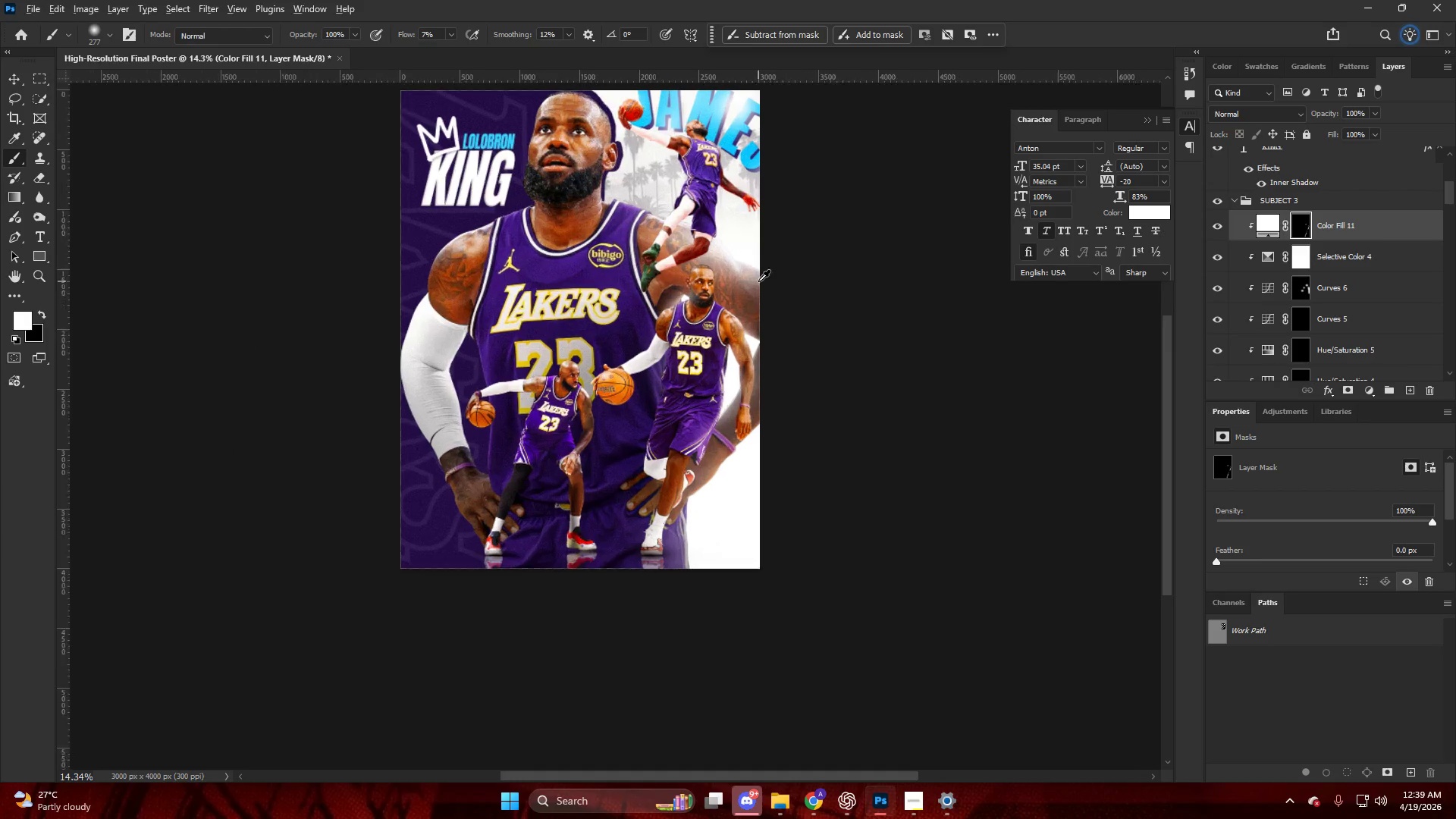 
hold_key(key=AltLeft, duration=0.39)
 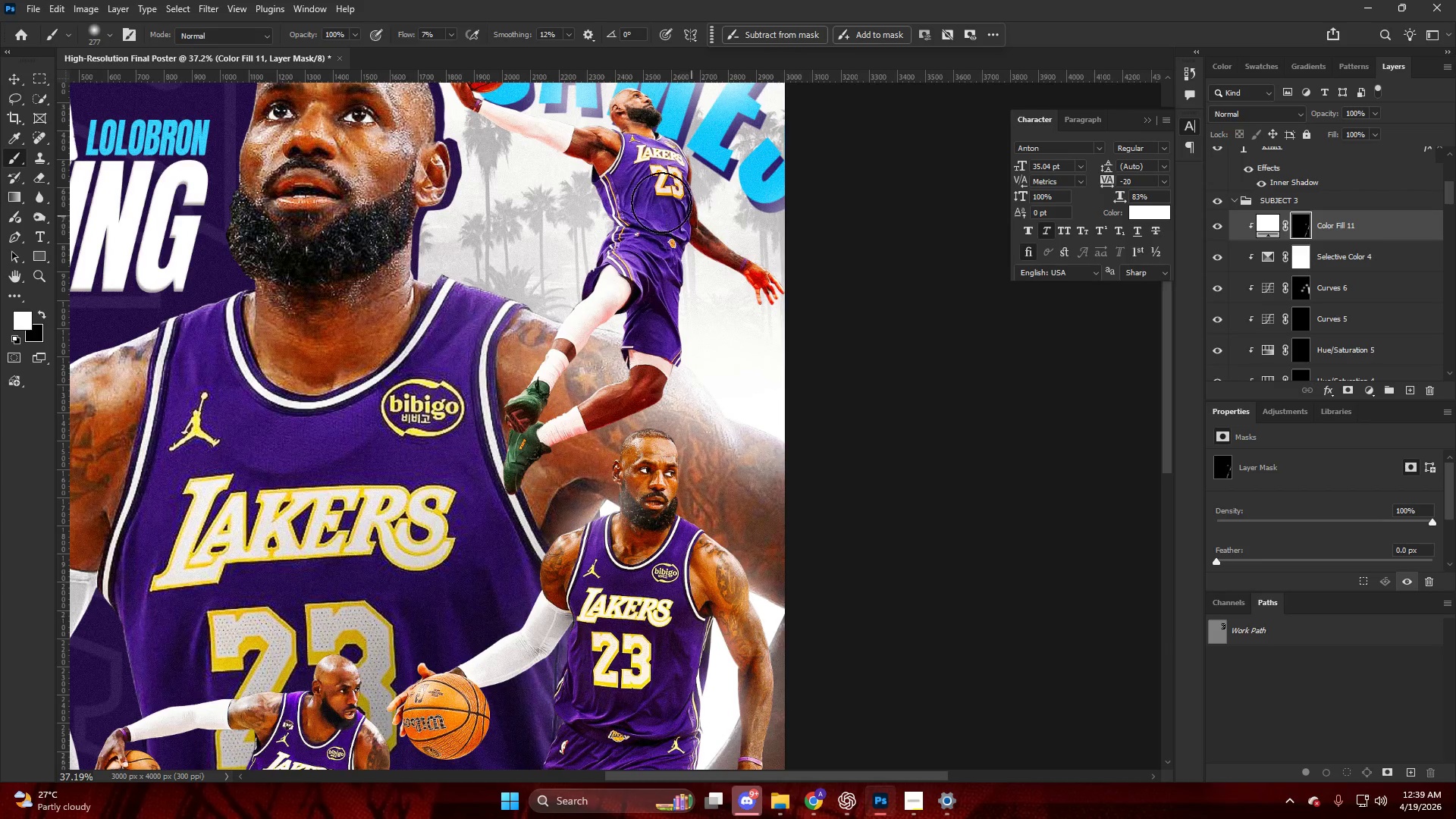 
key(V)
 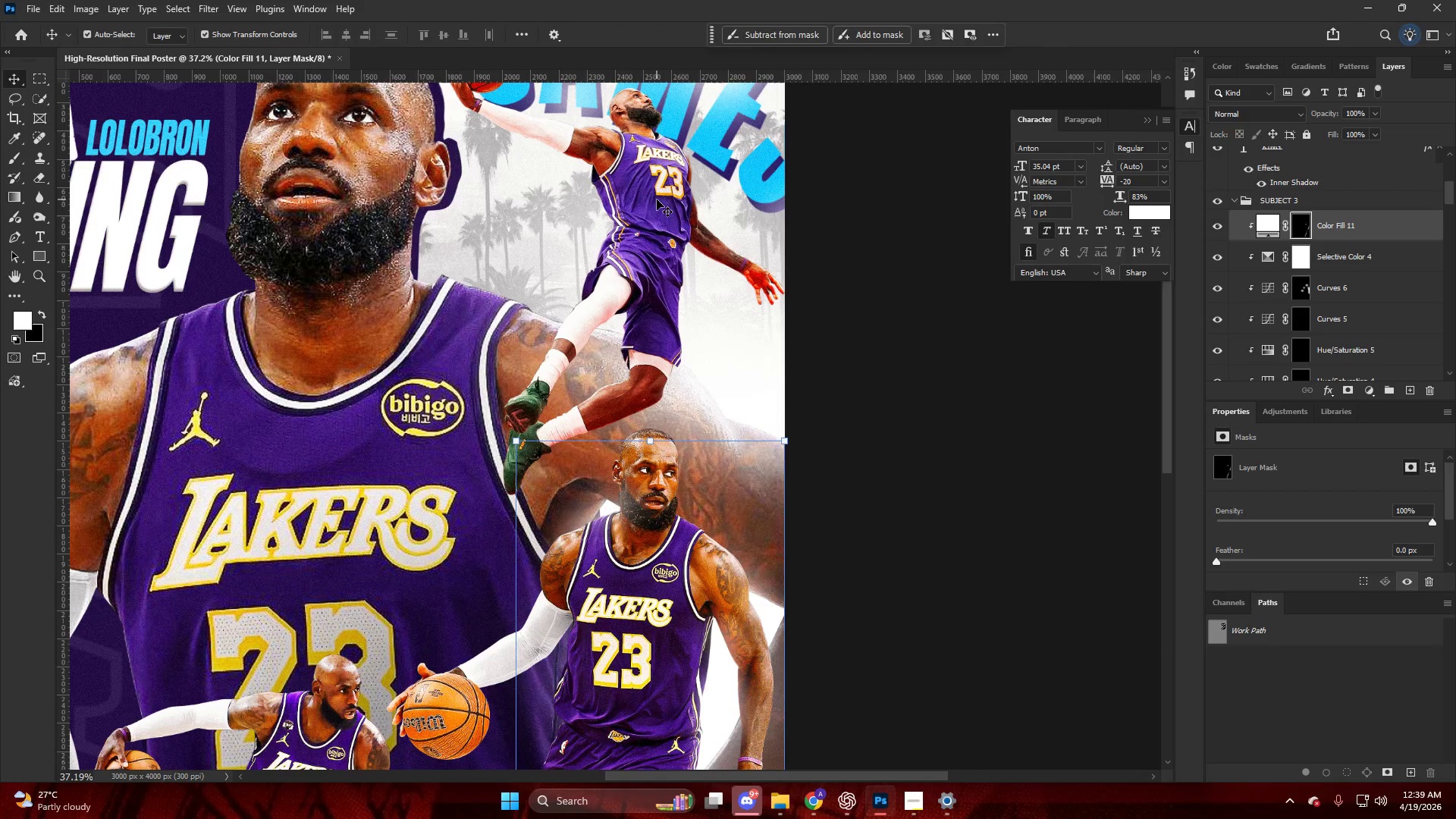 
left_click([657, 199])
 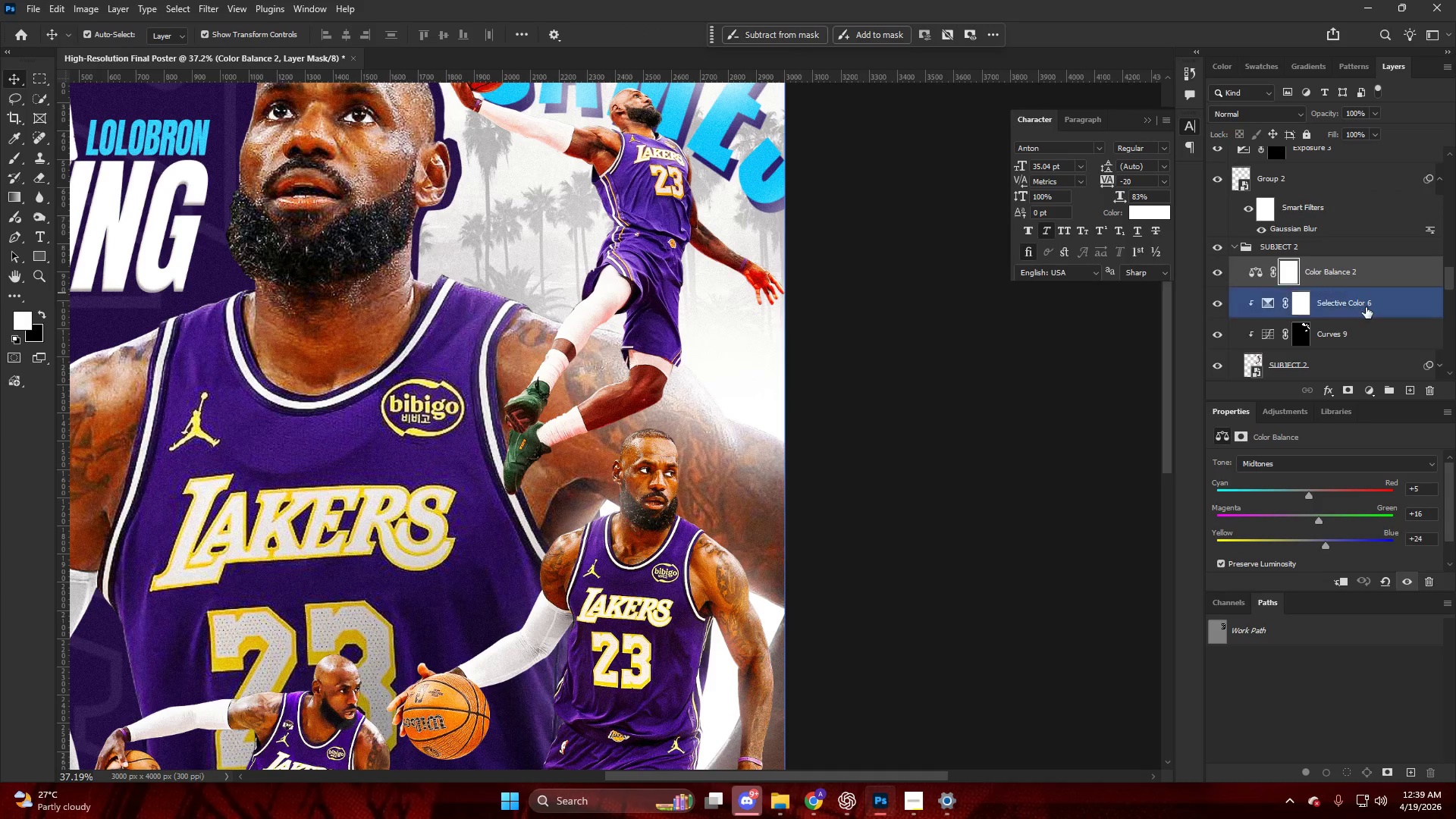 
scroll: coordinate [714, 228], scroll_direction: up, amount: 17.0
 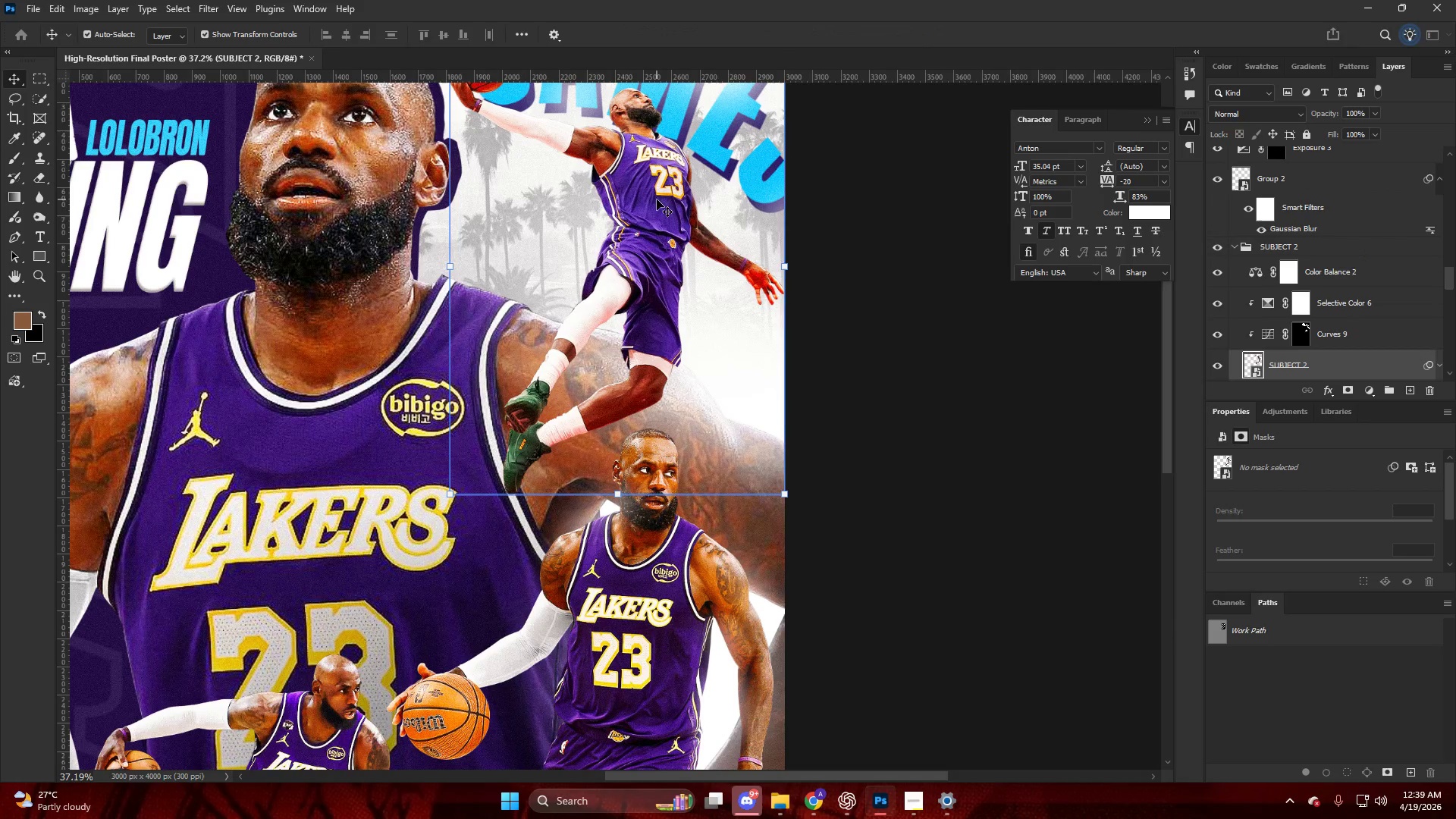 
hold_key(key=AltLeft, duration=0.59)
left_click([1335, 288])
 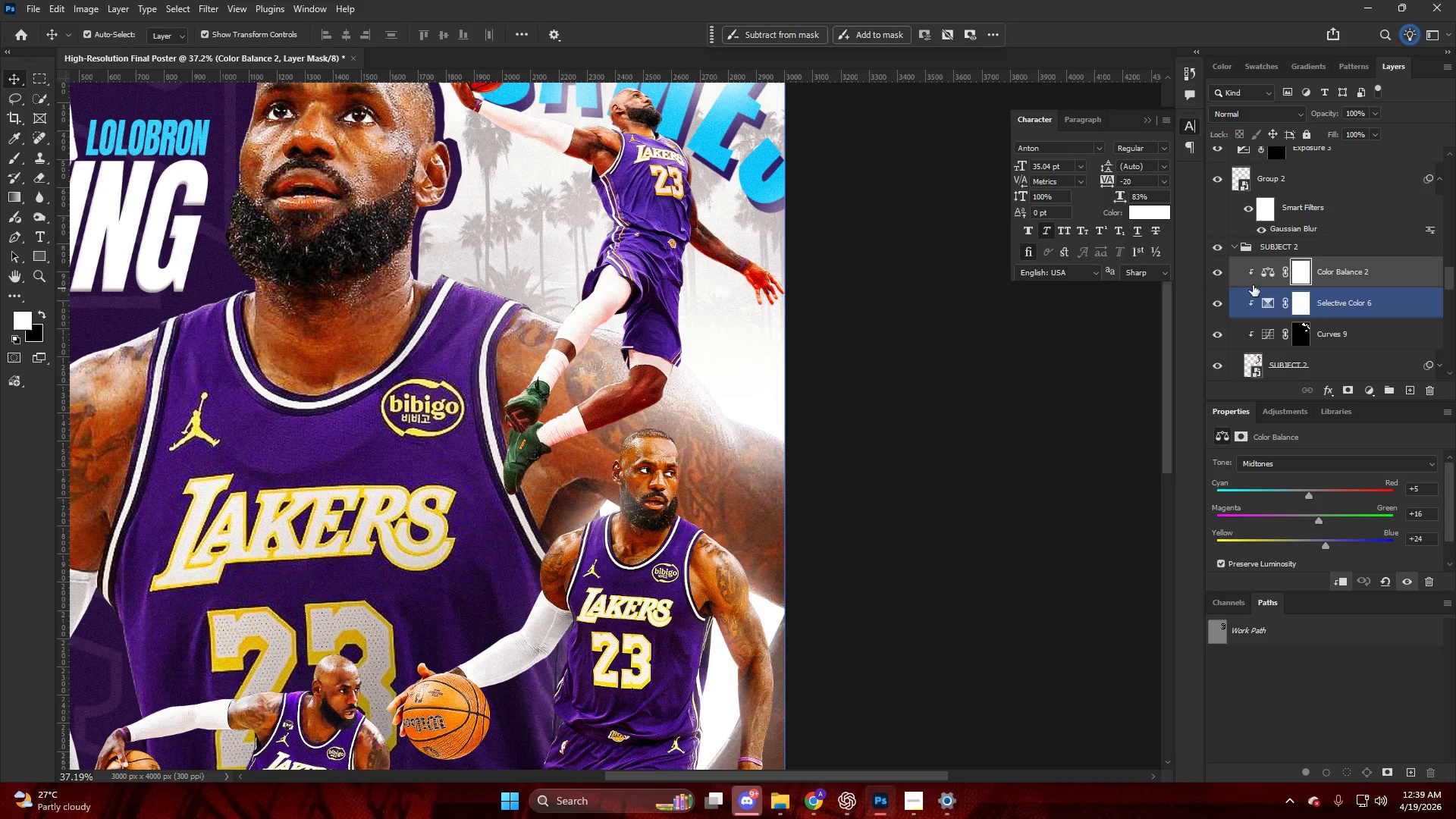 
left_click([1223, 282])
 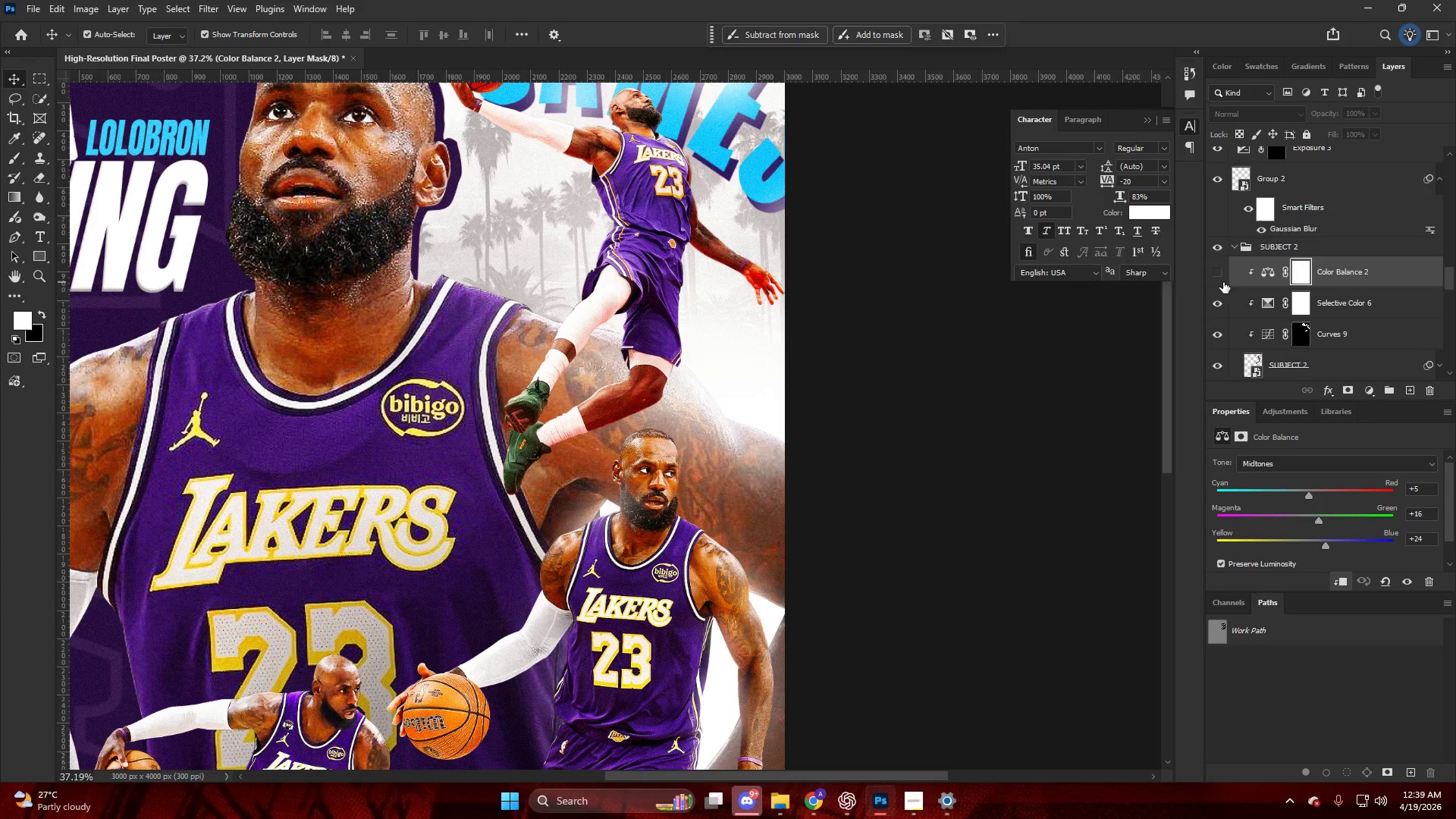 
left_click([1223, 282])
 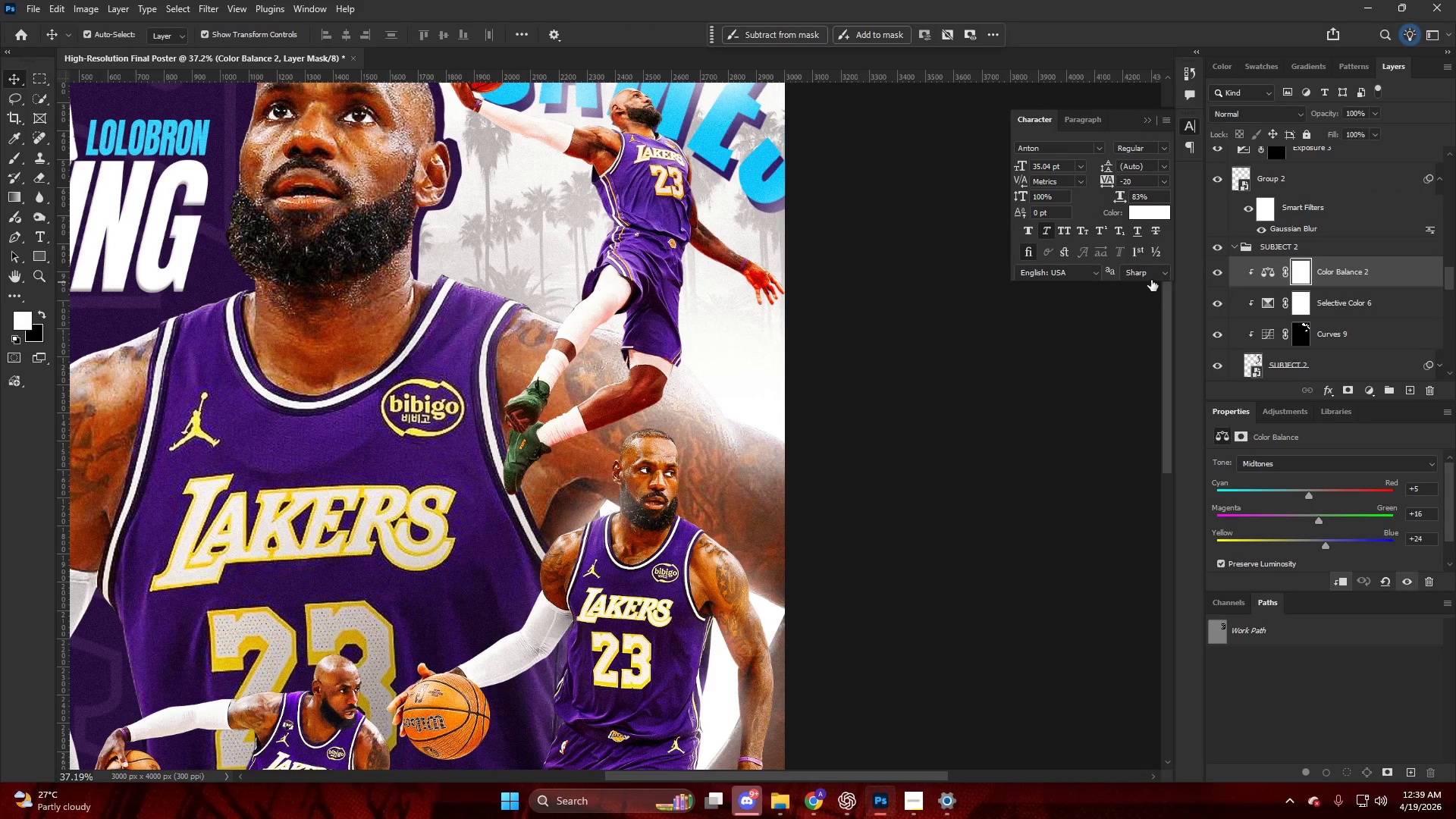 
hold_key(key=AltLeft, duration=0.55)
scroll: coordinate [1029, 278], scroll_direction: down, amount: 5.0
 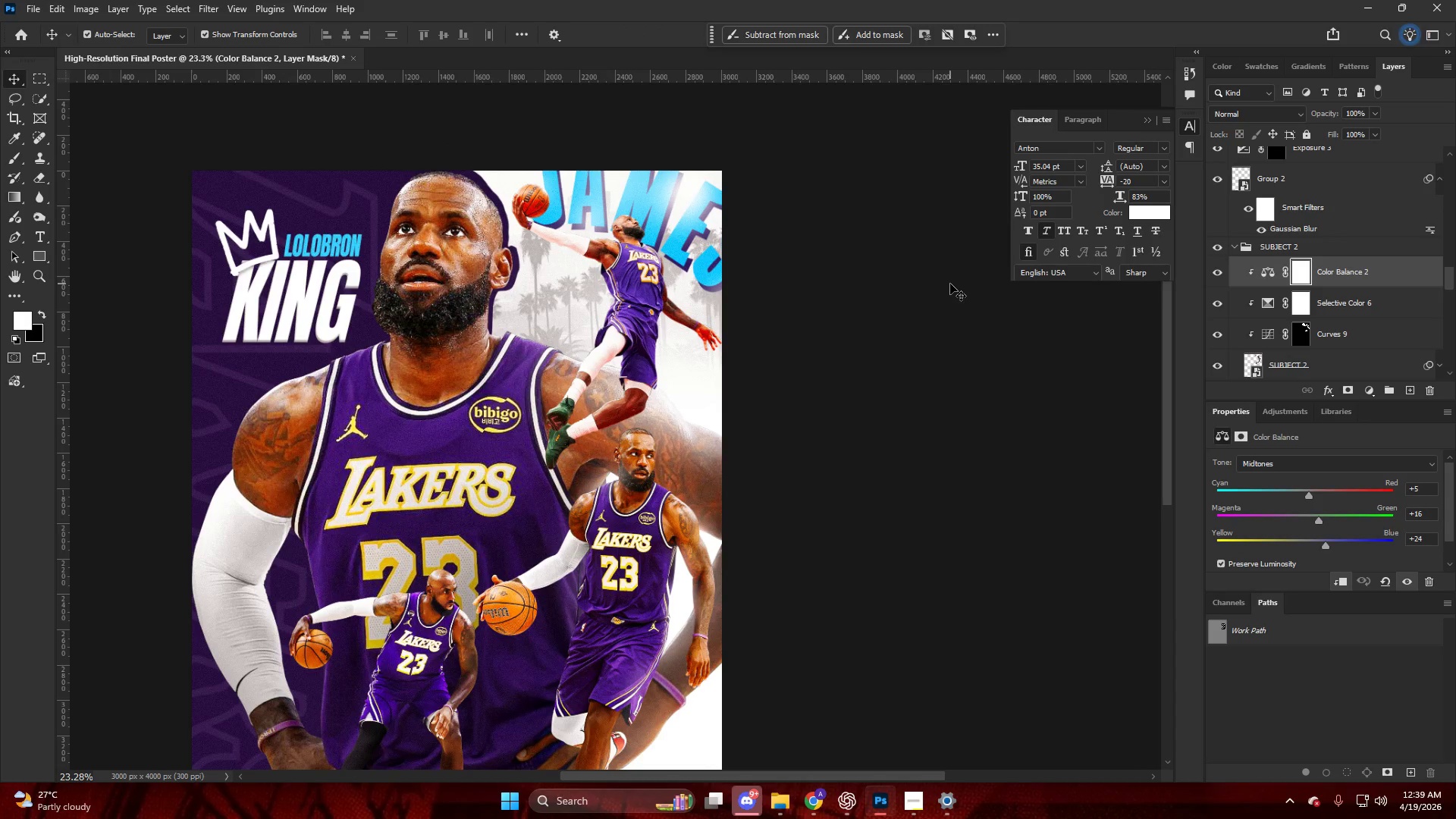 
hold_key(key=AltLeft, duration=0.48)
scroll: coordinate [715, 274], scroll_direction: up, amount: 8.0
 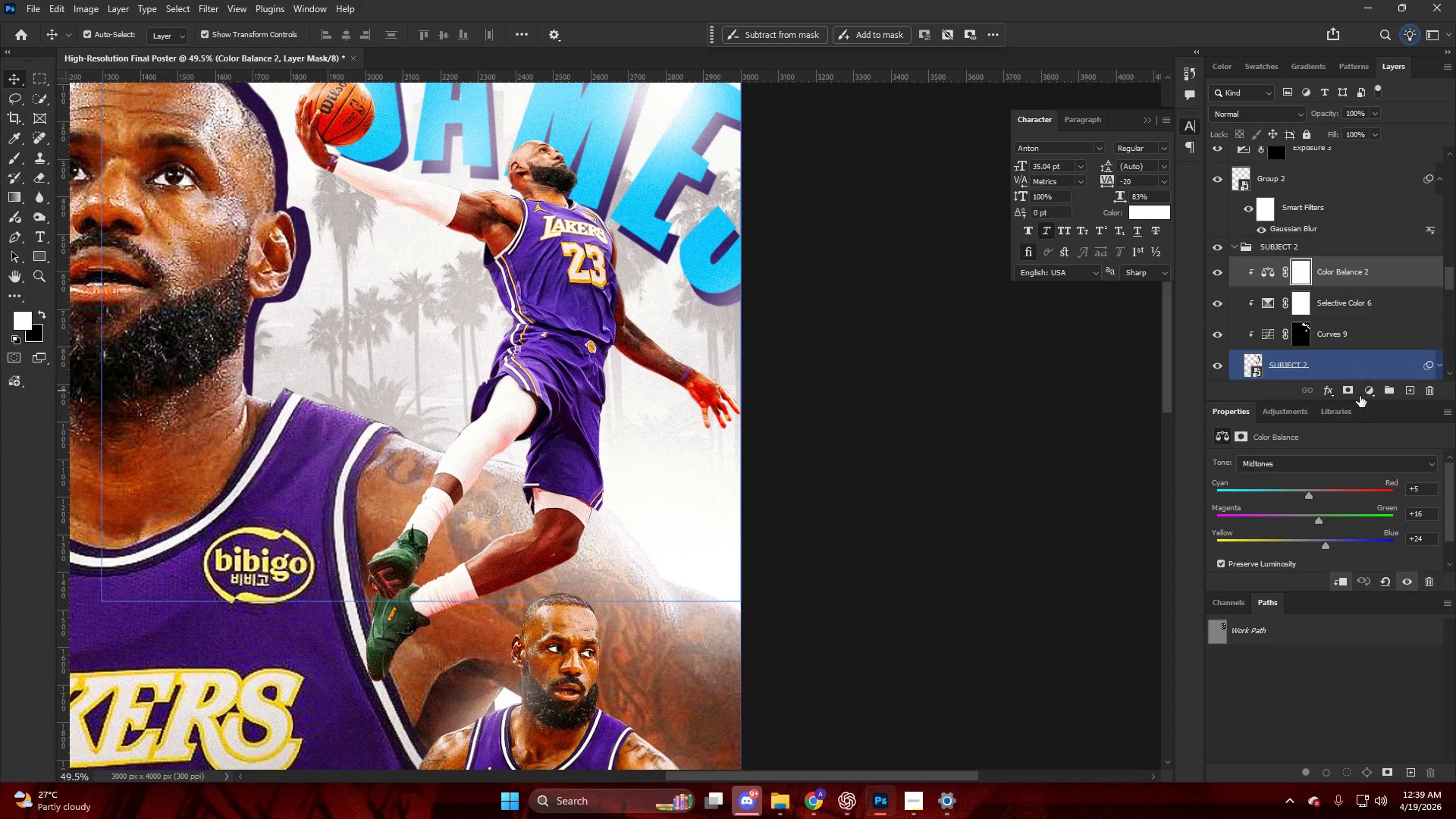 
left_click([1368, 391])
 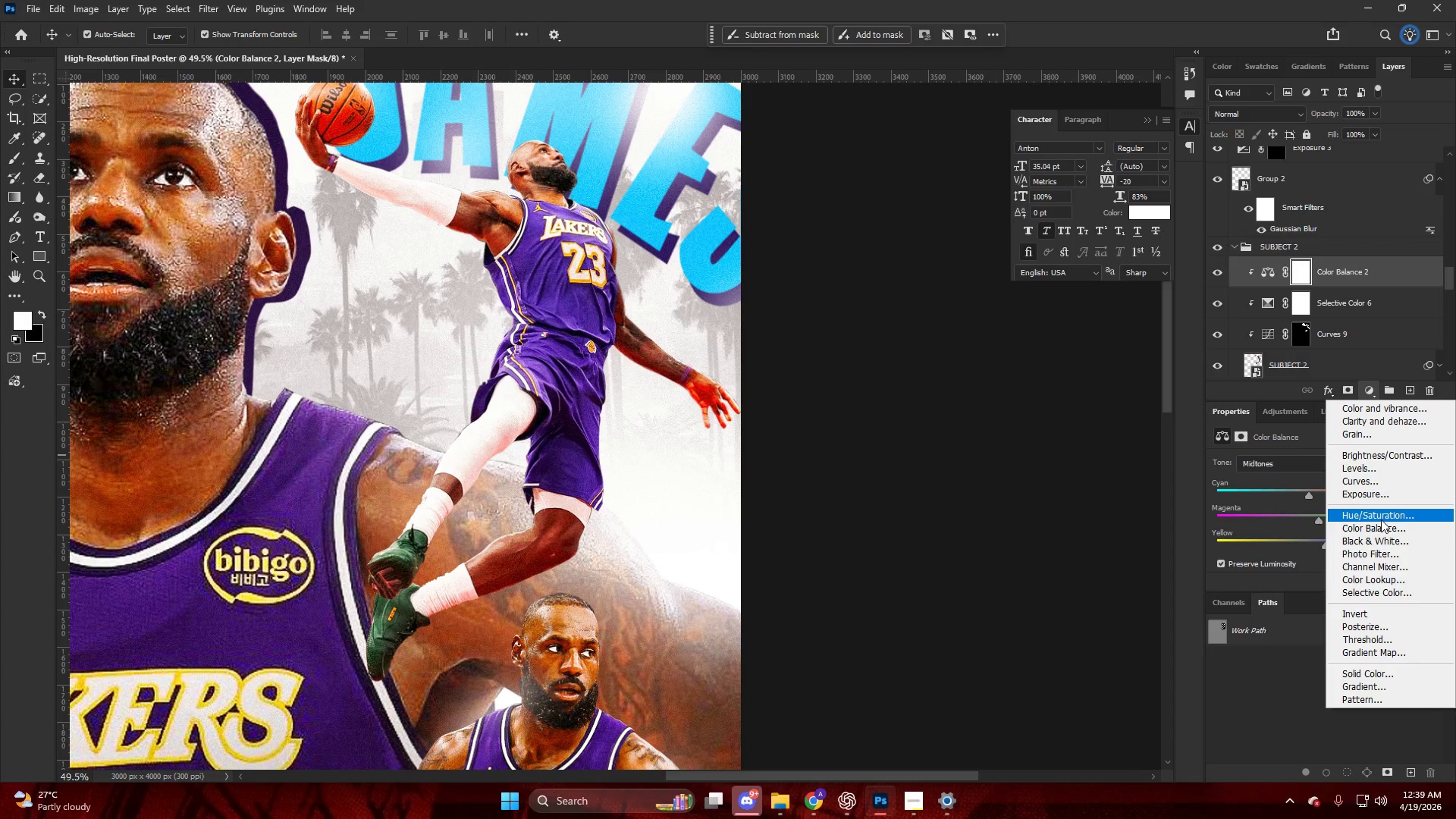 
left_click([1347, 284])
 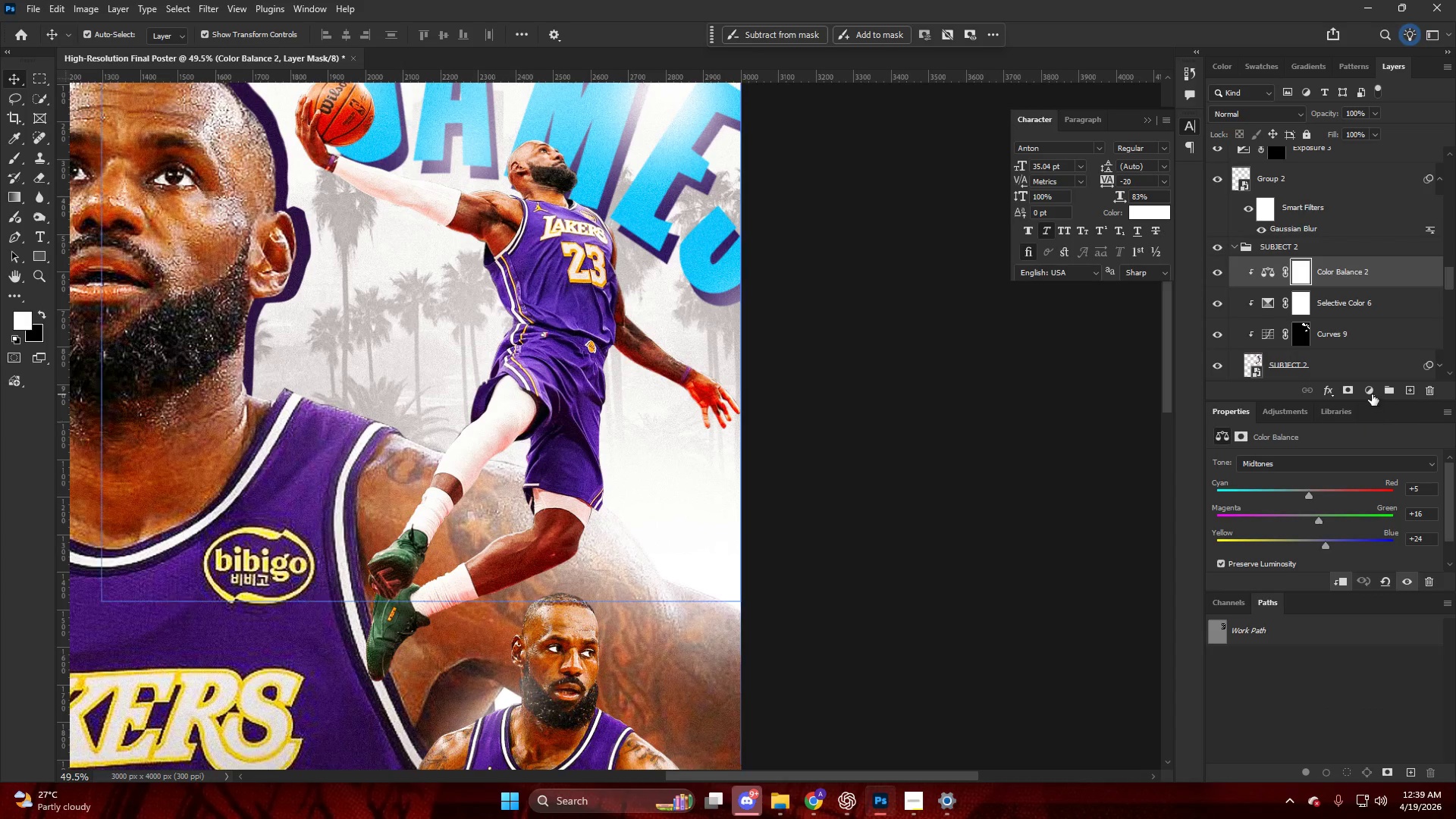 
left_click([1369, 394])
 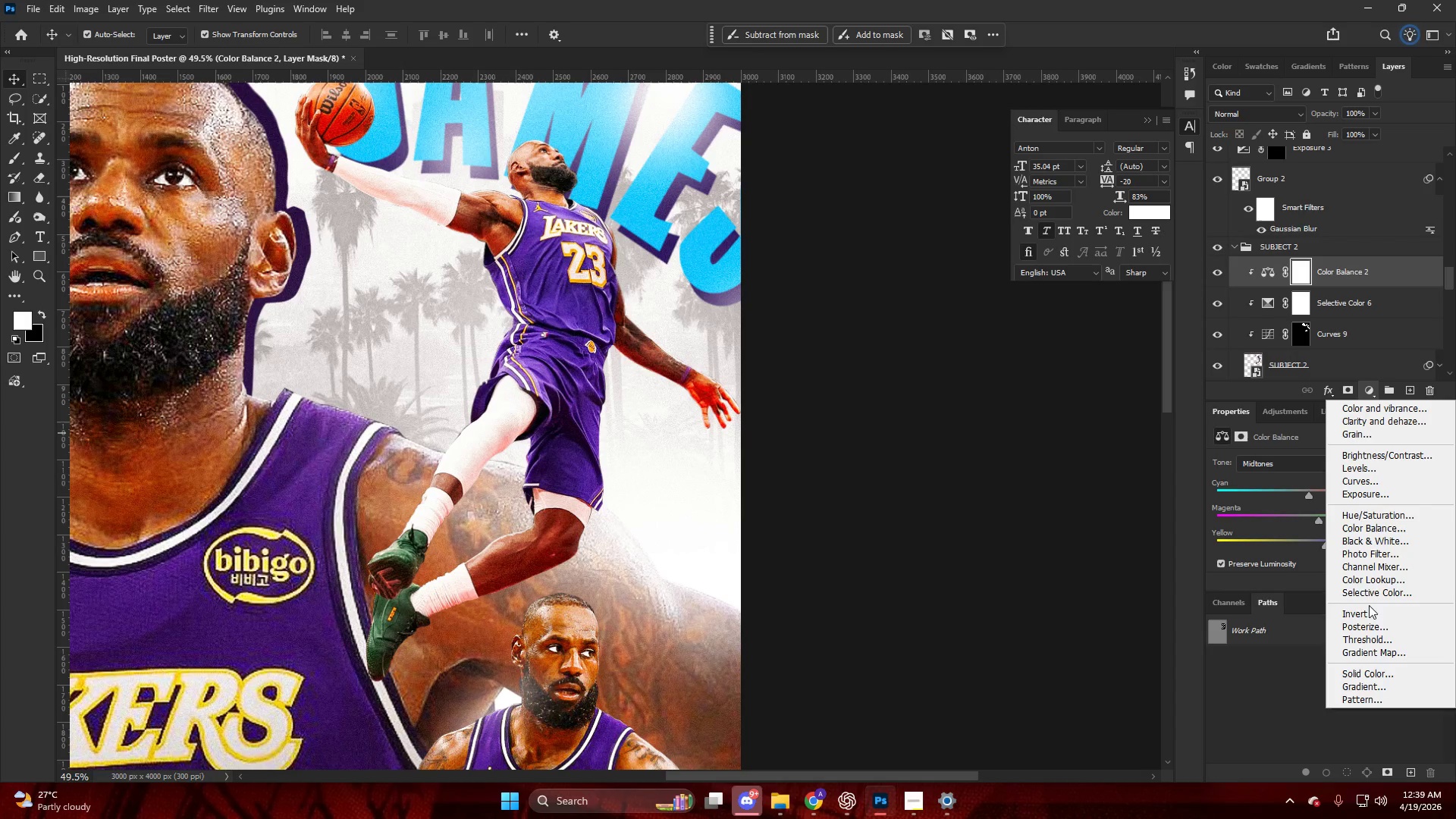 
left_click([1358, 676])
 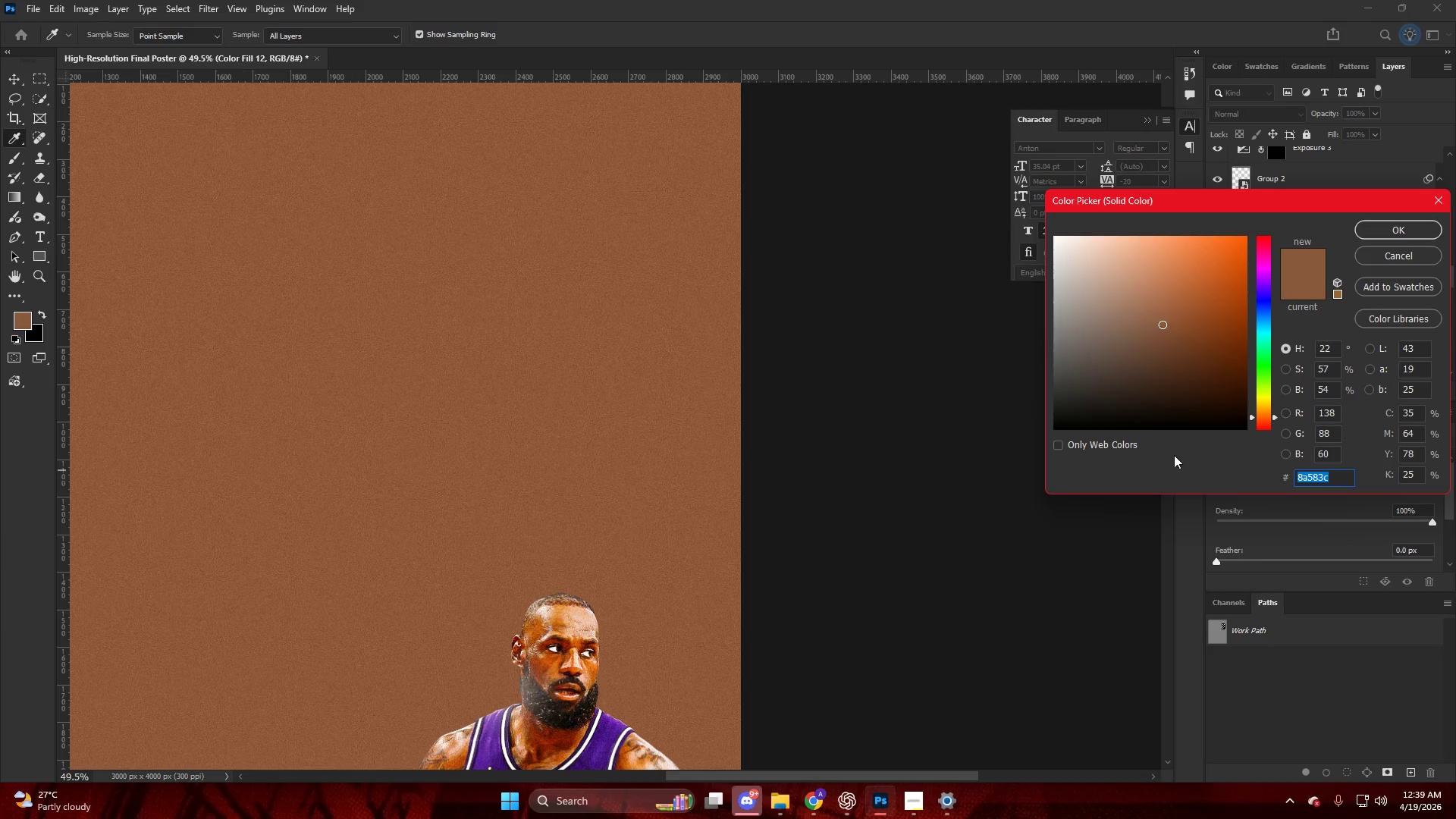 
left_click_drag(start_coordinate=[1125, 285], to_coordinate=[900, 174])
 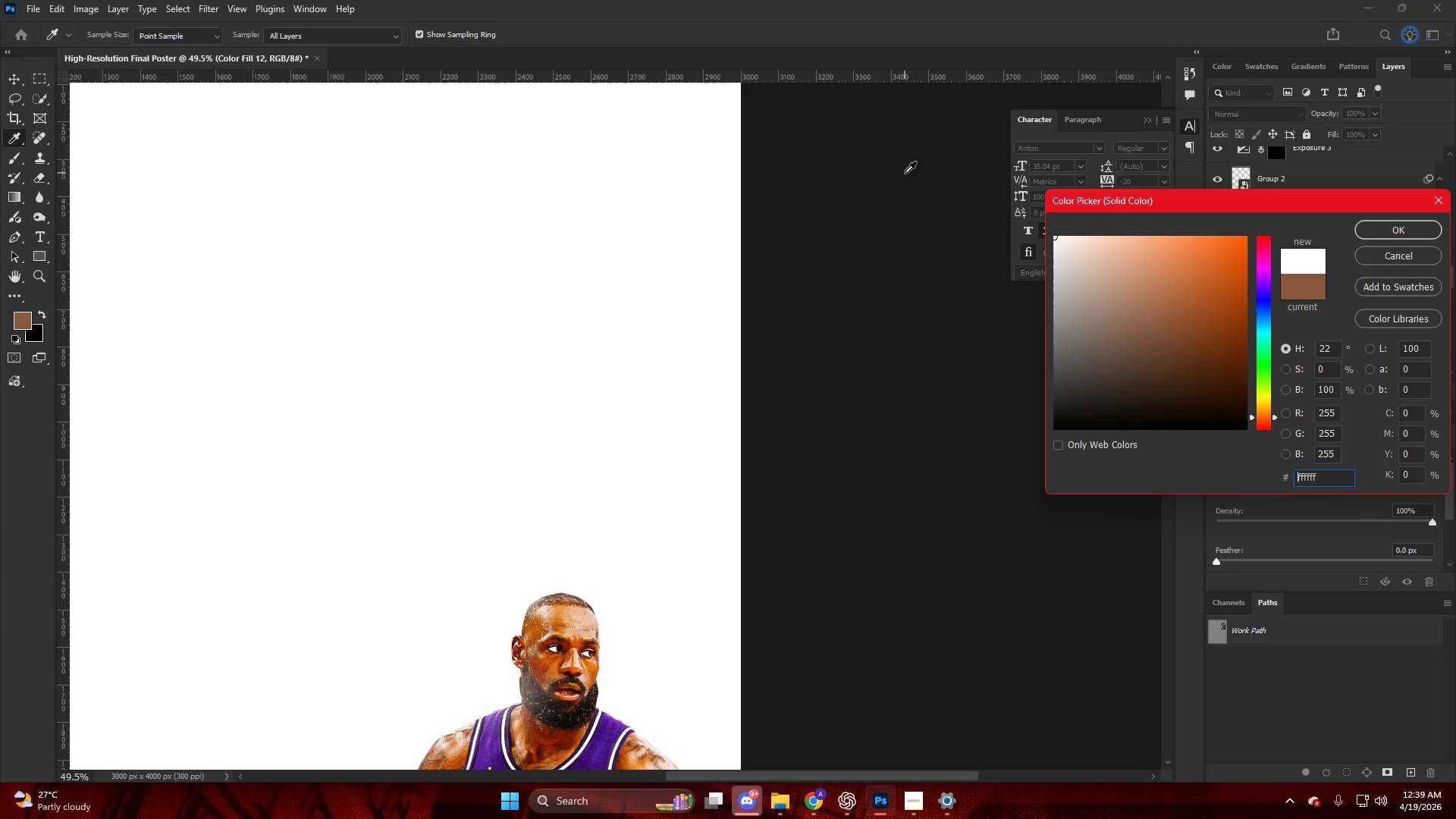 
key(NumpadEnter)
 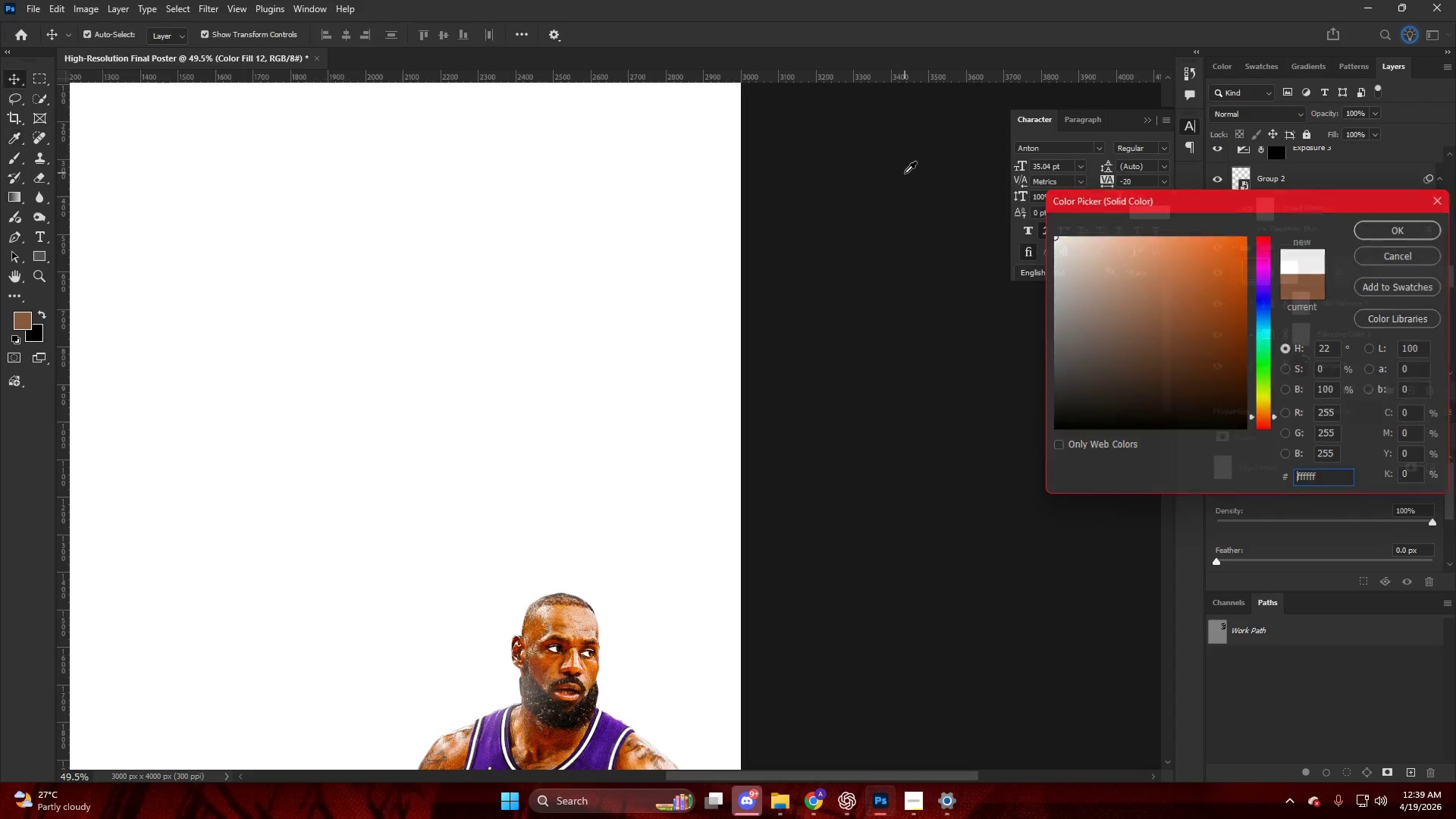 
key(NumpadEnter)
 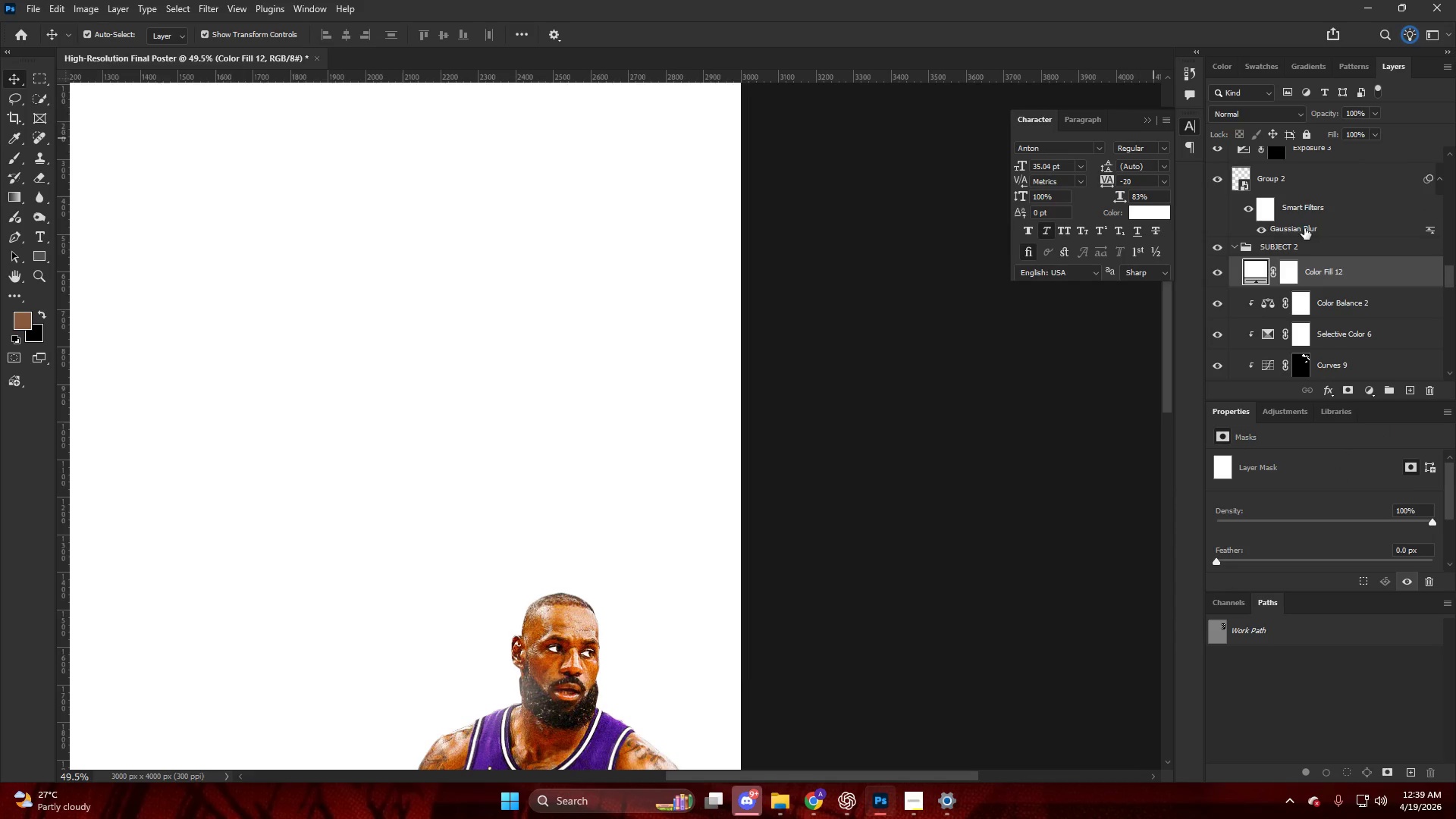 
hold_key(key=AltLeft, duration=0.72)
left_click([1346, 286])
 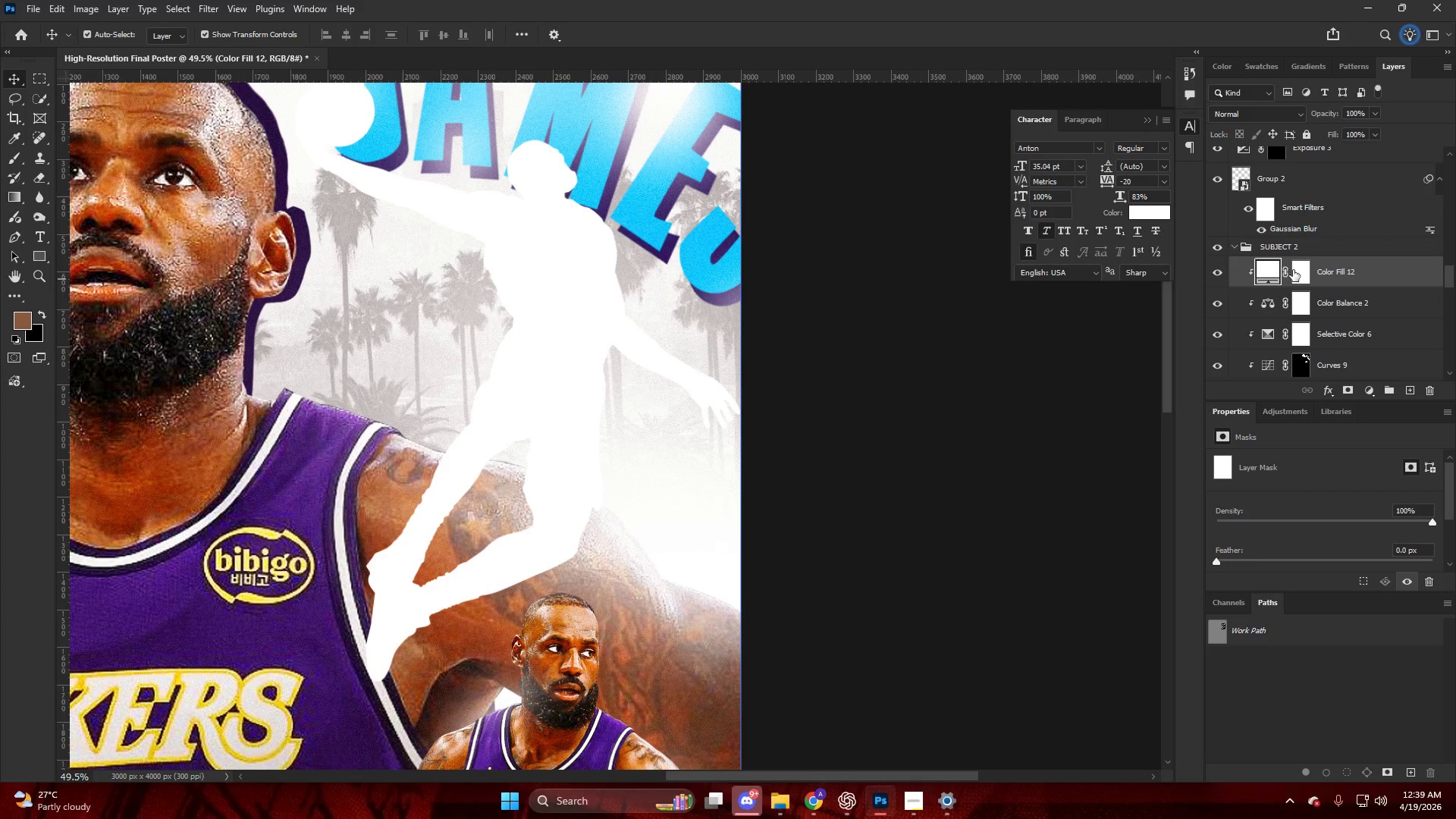 
left_click([1306, 281])
 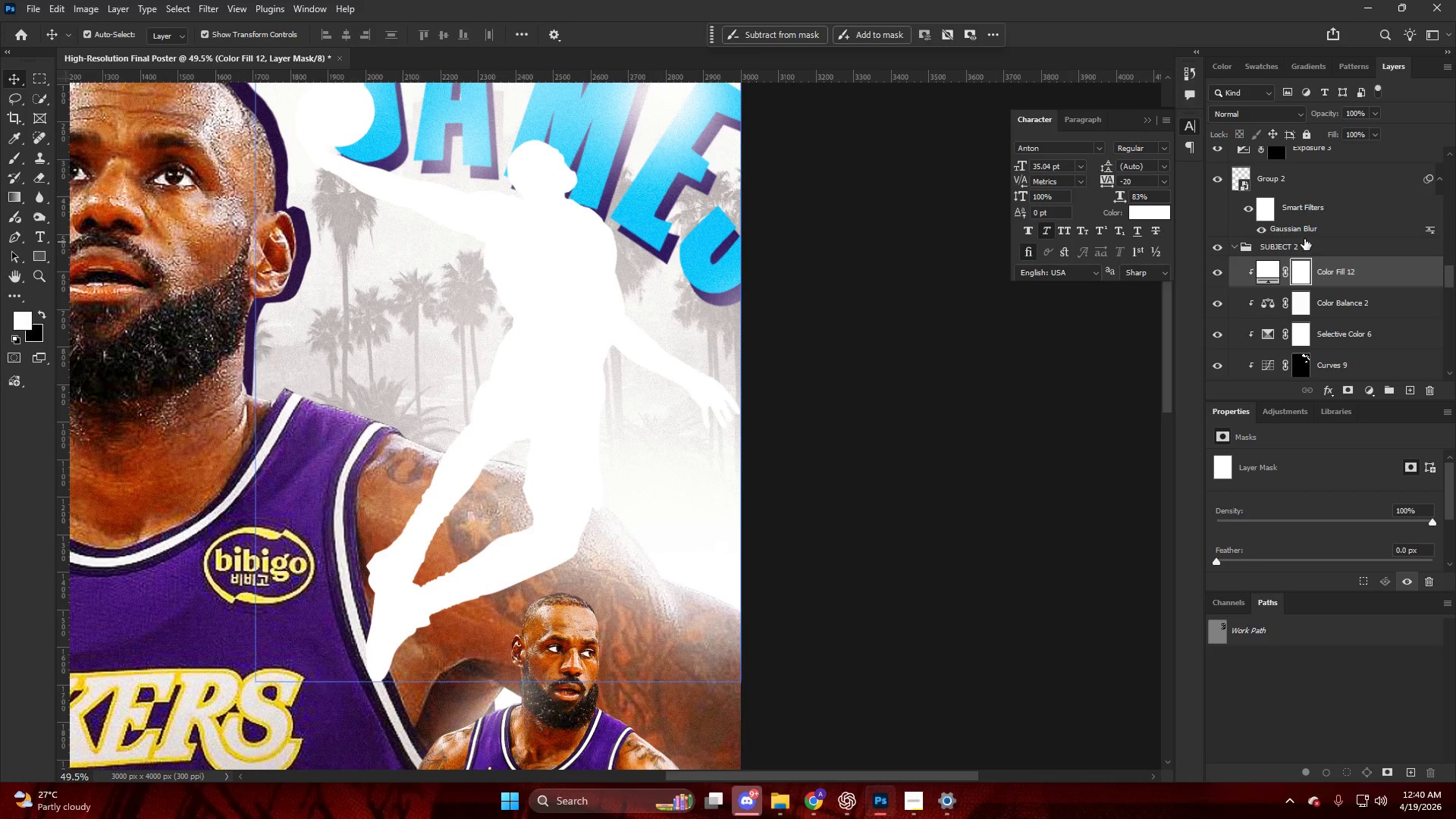 
key(Control+I)
 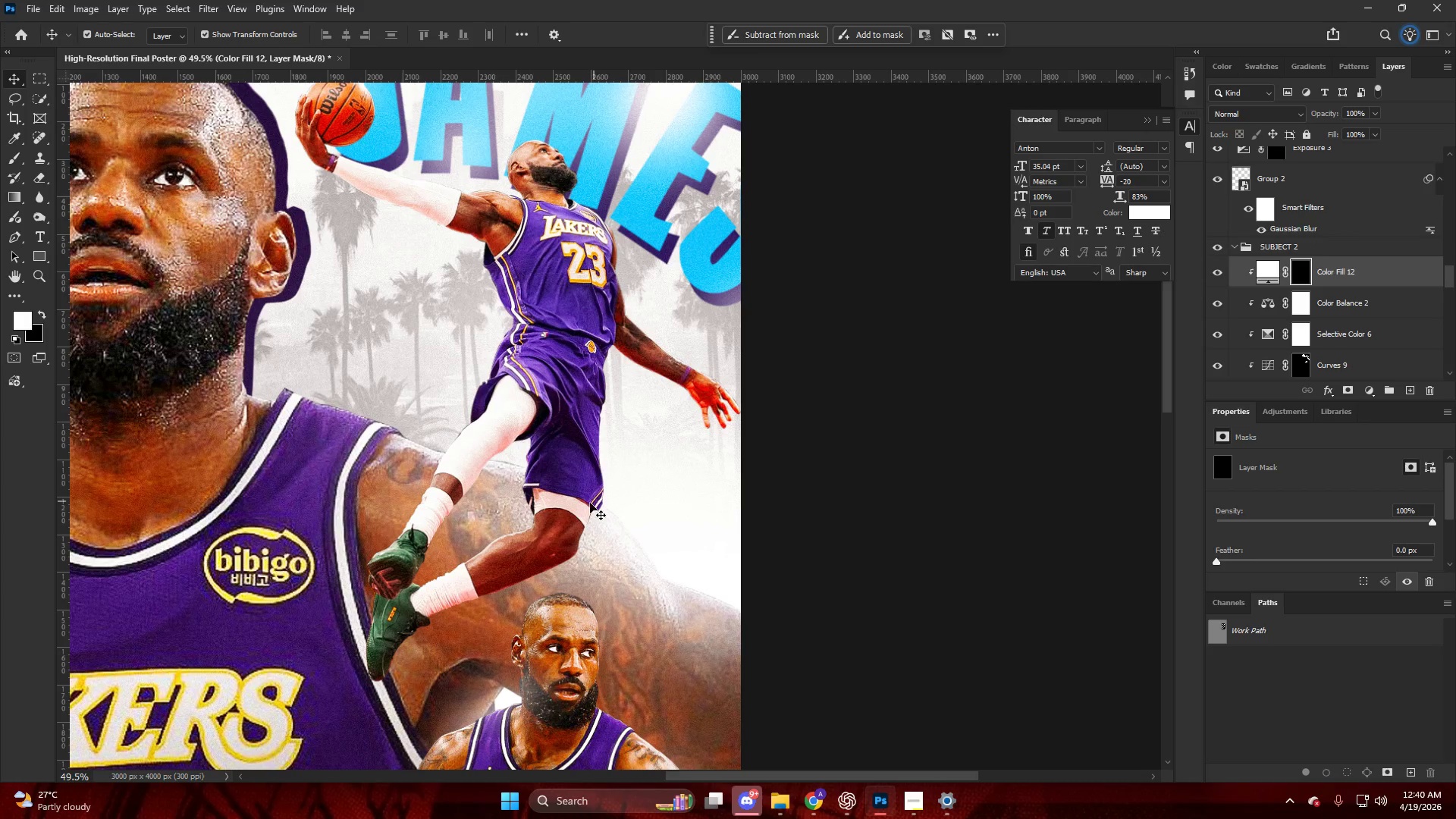 
hold_key(key=AltLeft, duration=0.34)
 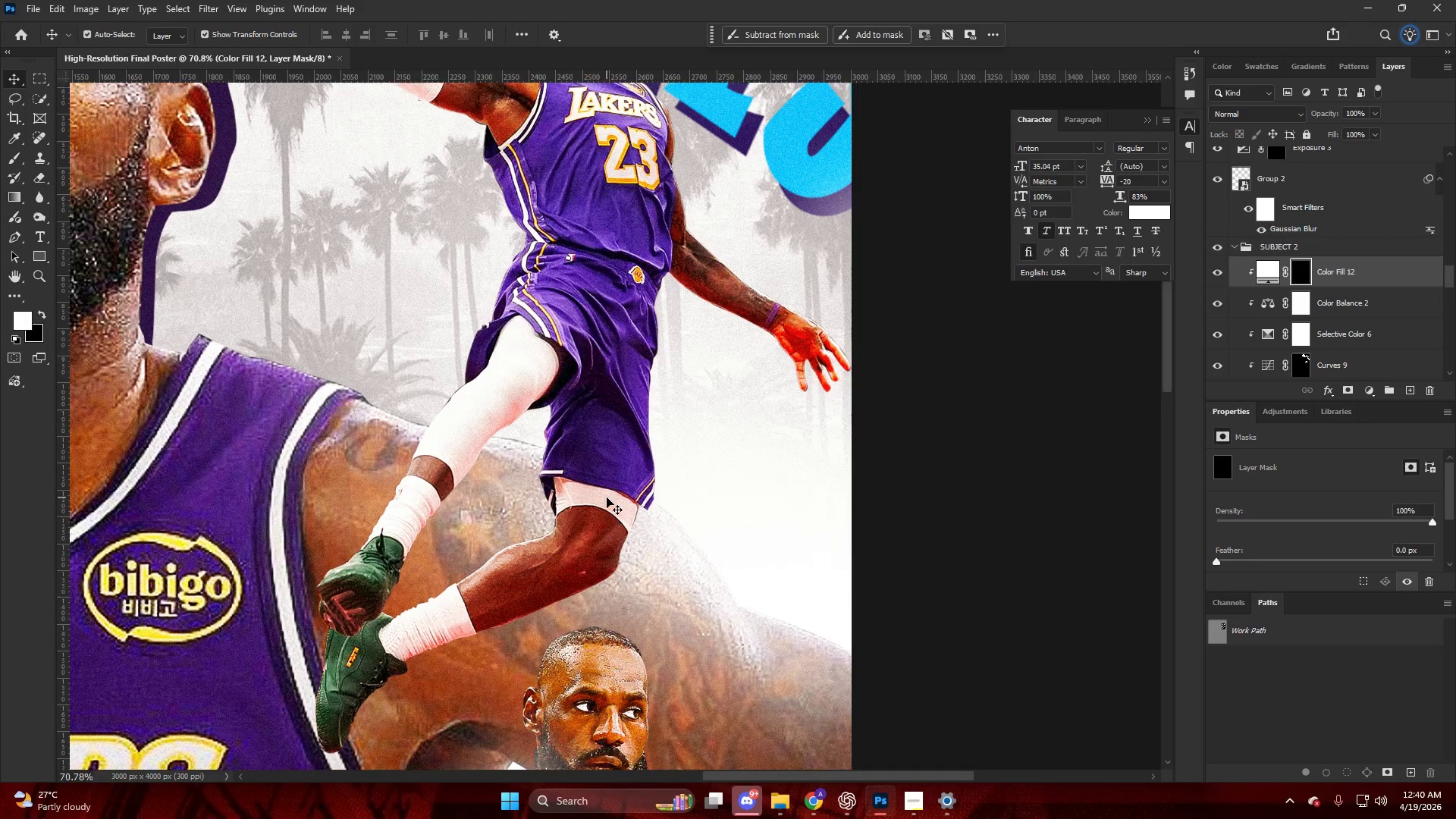 
key(B)
 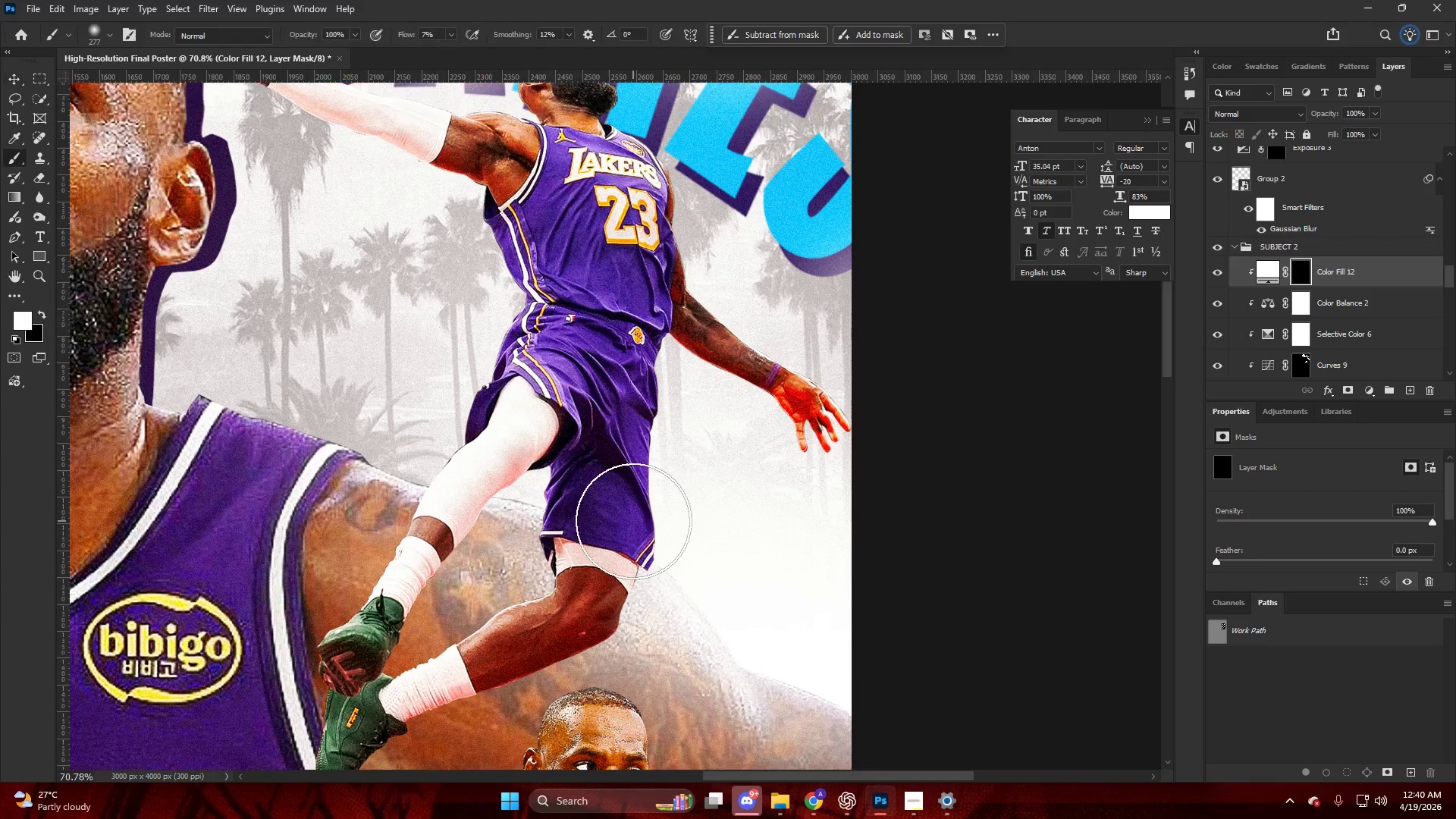 
hold_key(key=AltLeft, duration=0.83)
scroll: coordinate [700, 456], scroll_direction: up, amount: 18.0
 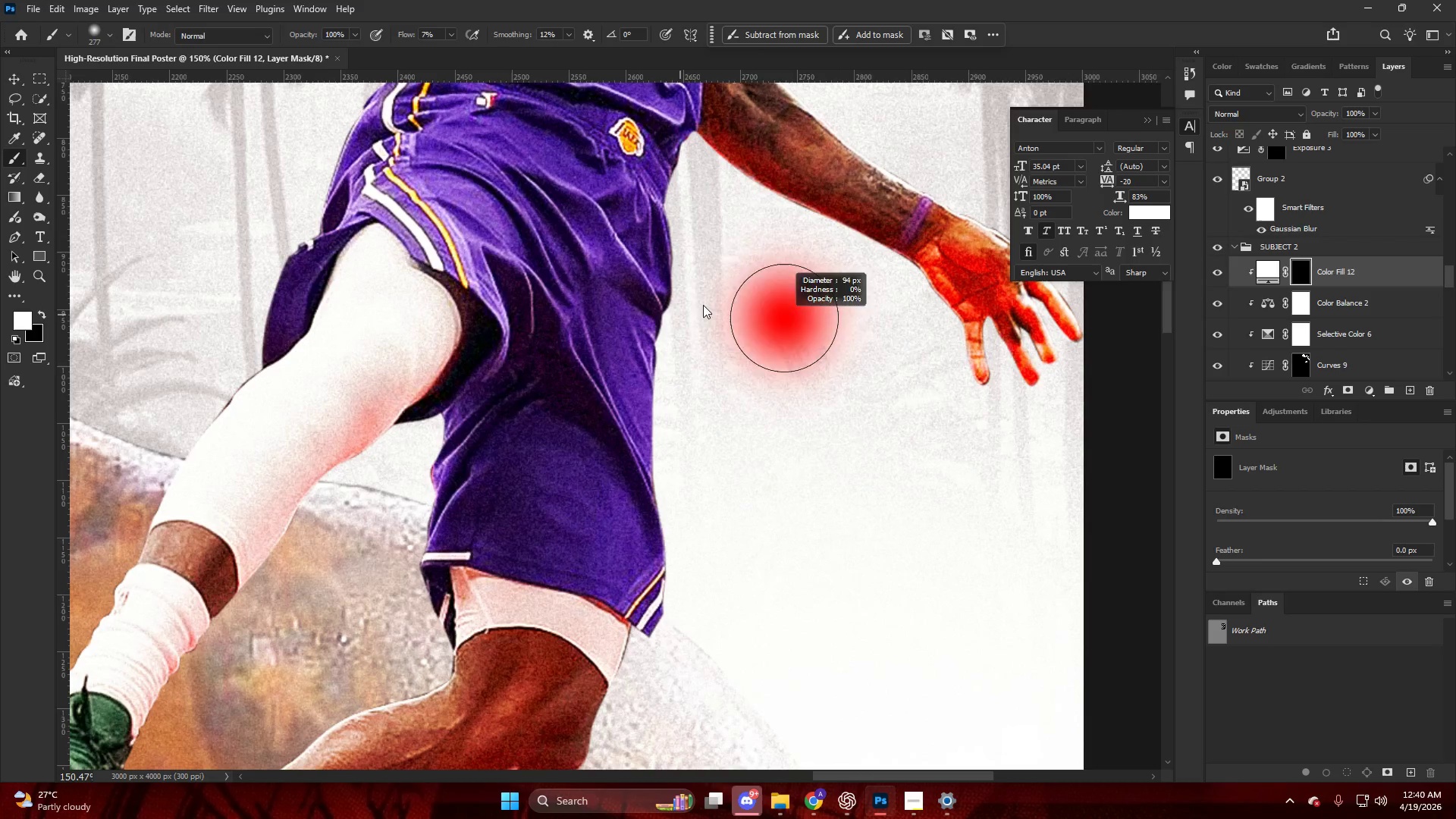 
left_click_drag(start_coordinate=[705, 171], to_coordinate=[987, 409])
 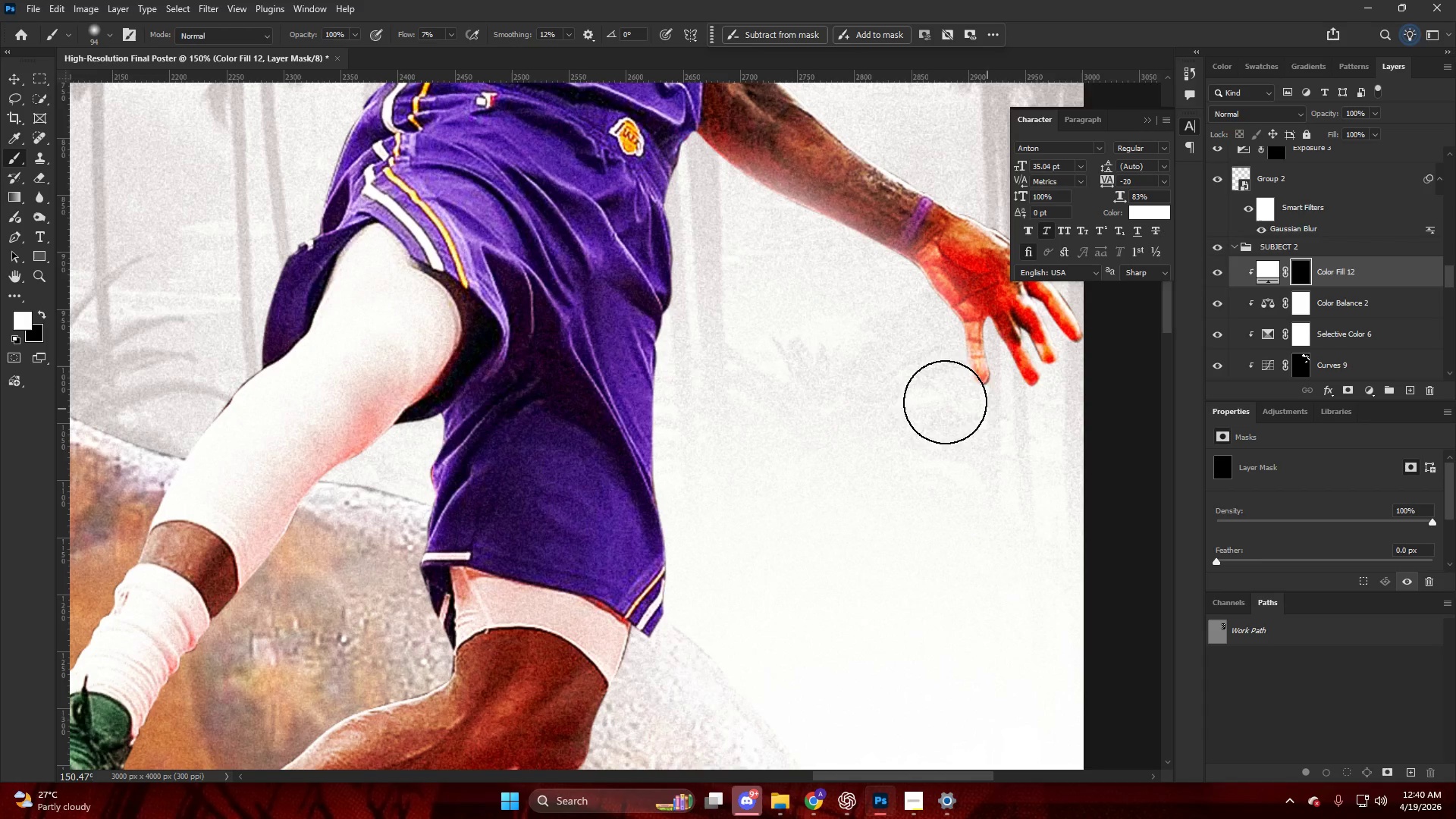 
key(Alt+AltLeft)
 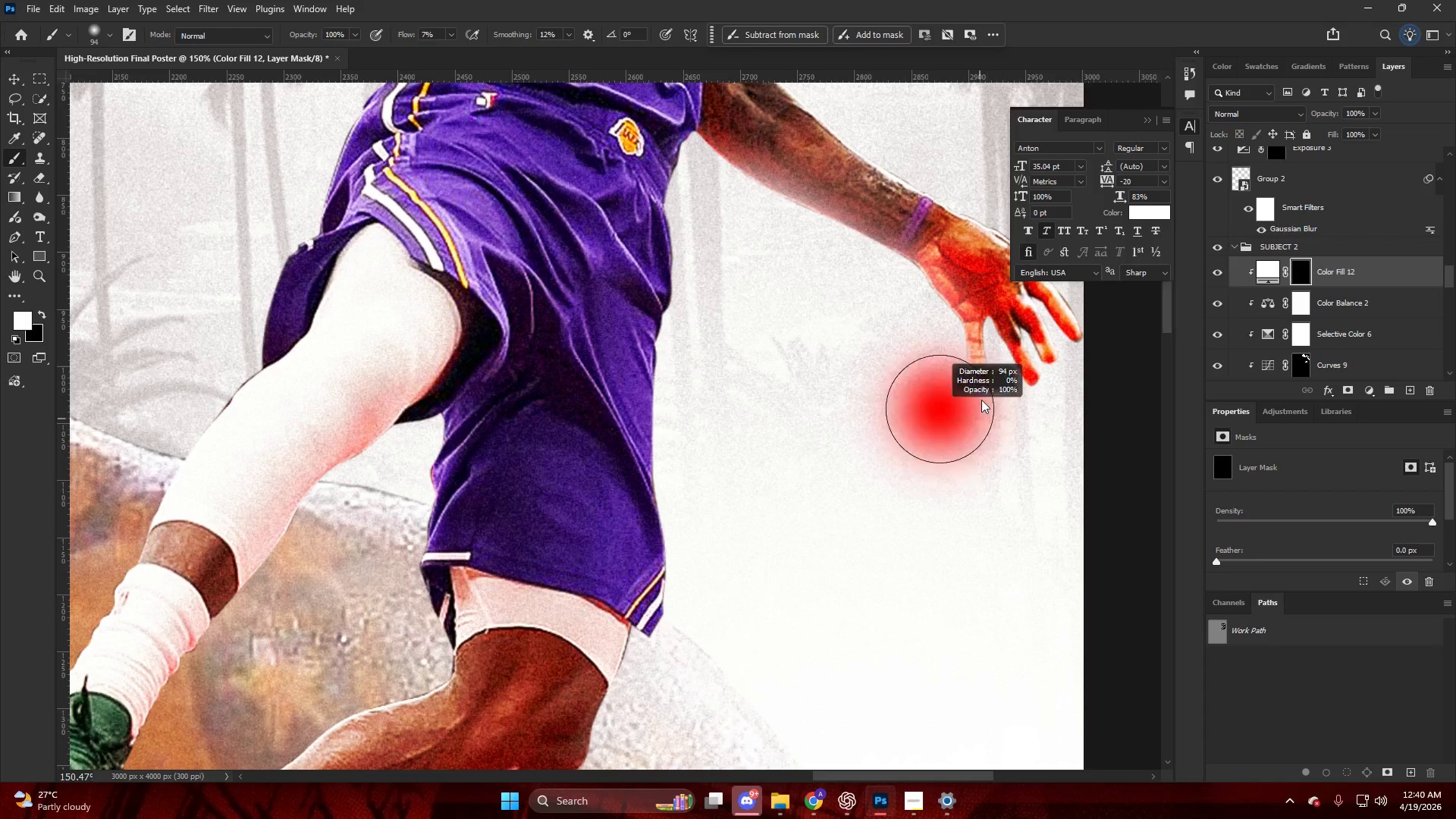 
left_click_drag(start_coordinate=[973, 328], to_coordinate=[1054, 463])
 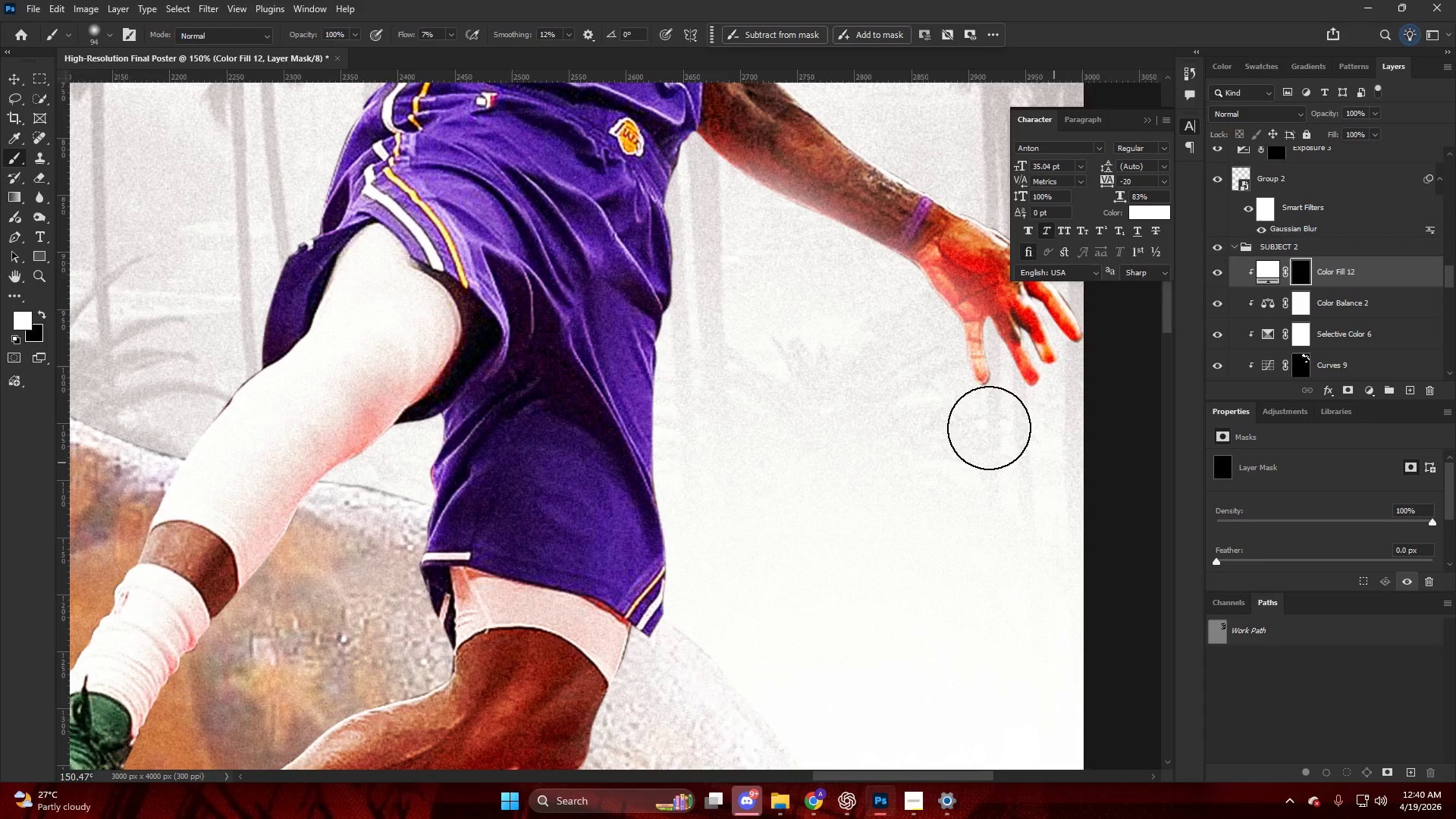 
hold_key(key=AltLeft, duration=0.34)
 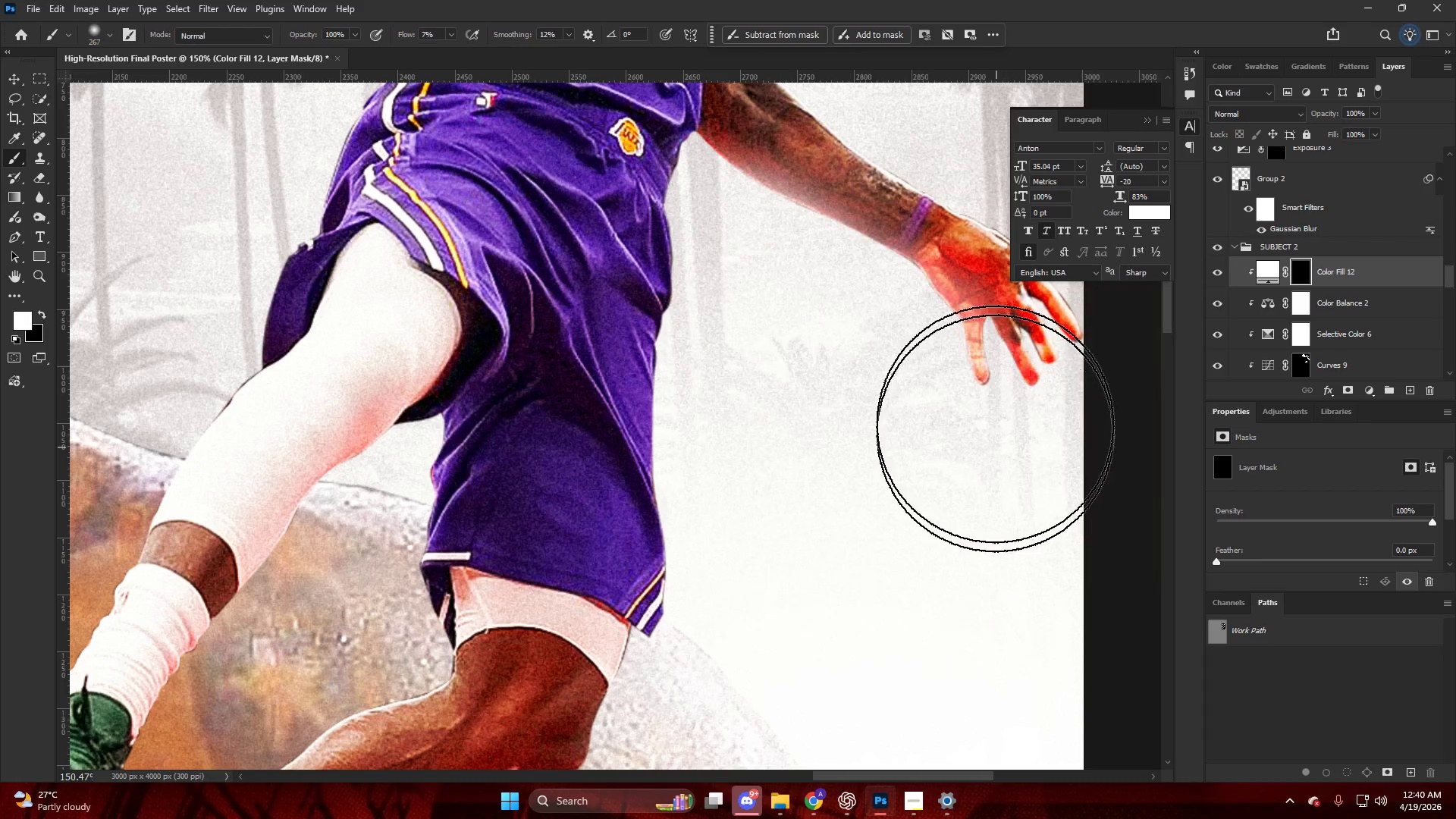 
left_click_drag(start_coordinate=[987, 381], to_coordinate=[828, 372])
 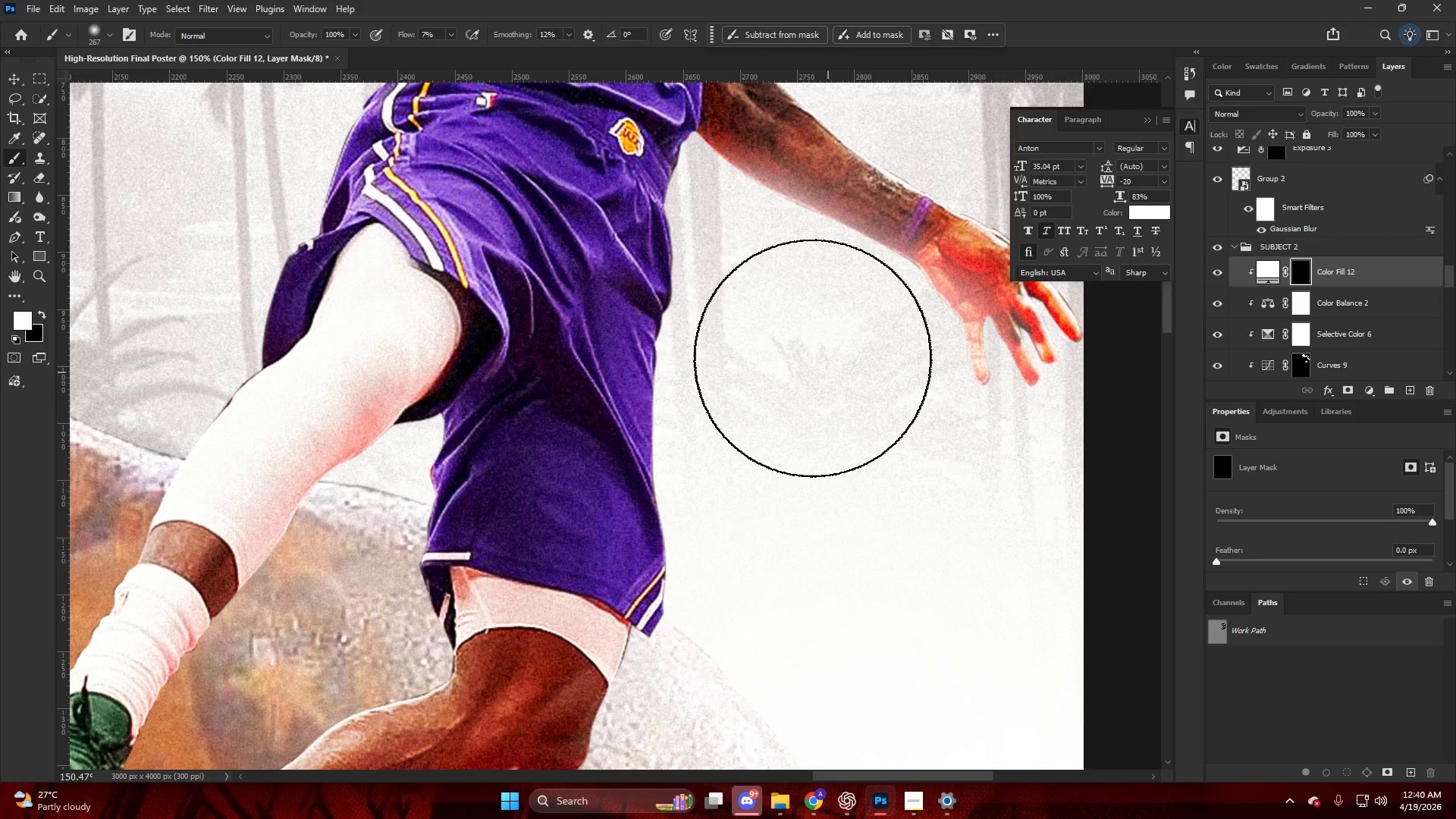 
hold_key(key=AltLeft, duration=0.5)
scroll: coordinate [808, 361], scroll_direction: down, amount: 6.0
 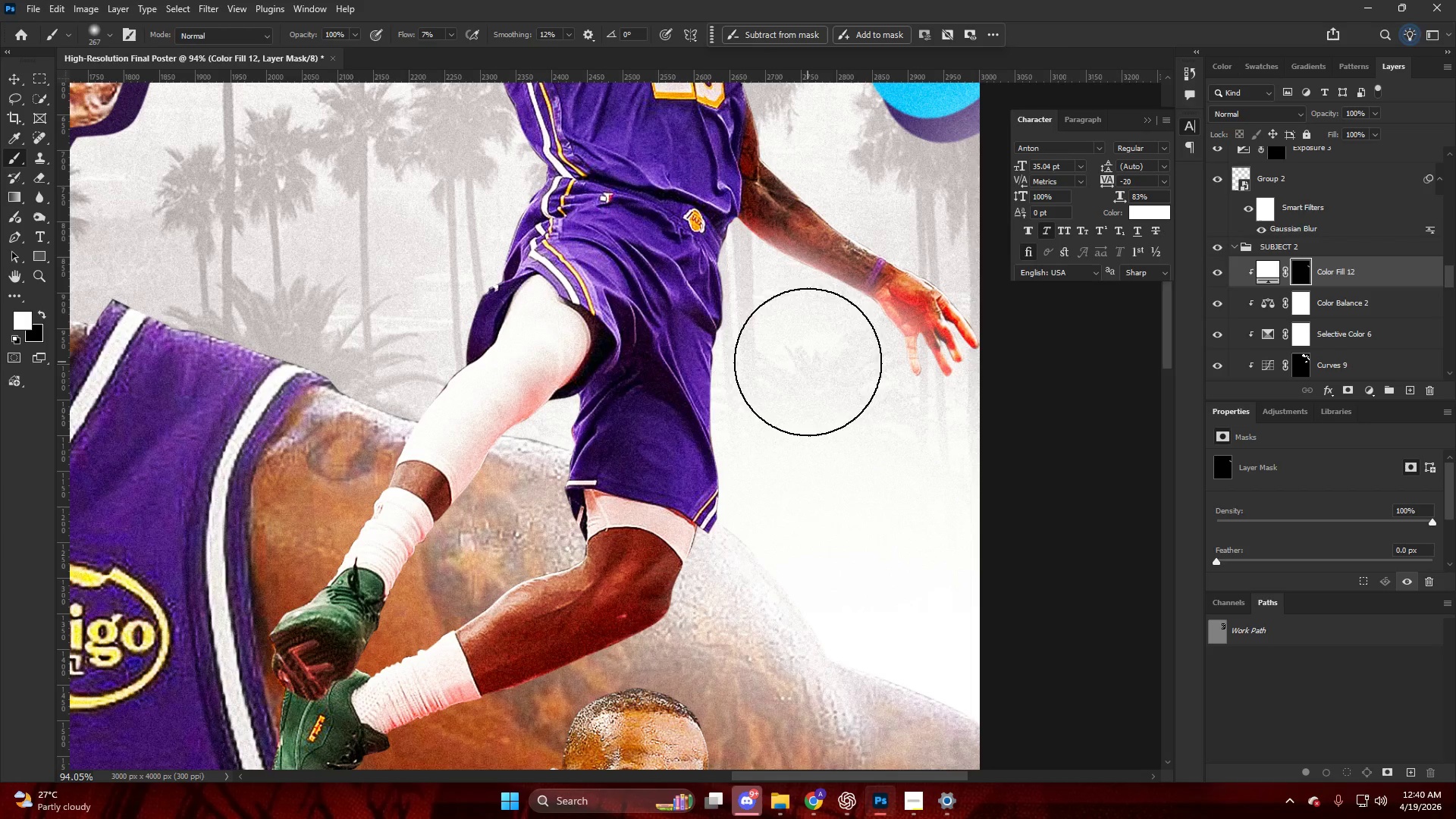 
key(Alt+AltLeft)
 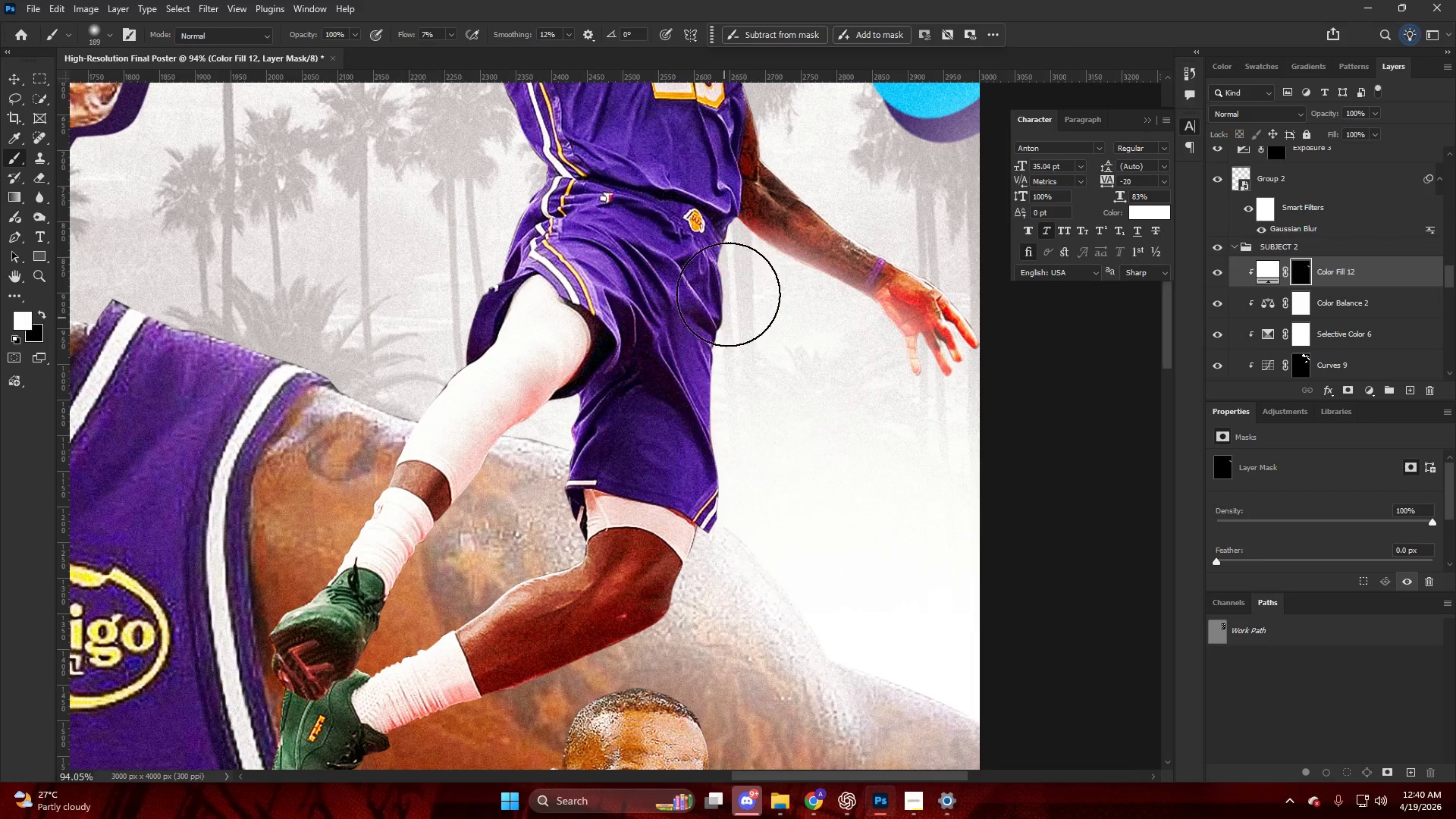 
hold_key(key=AltLeft, duration=0.31)
 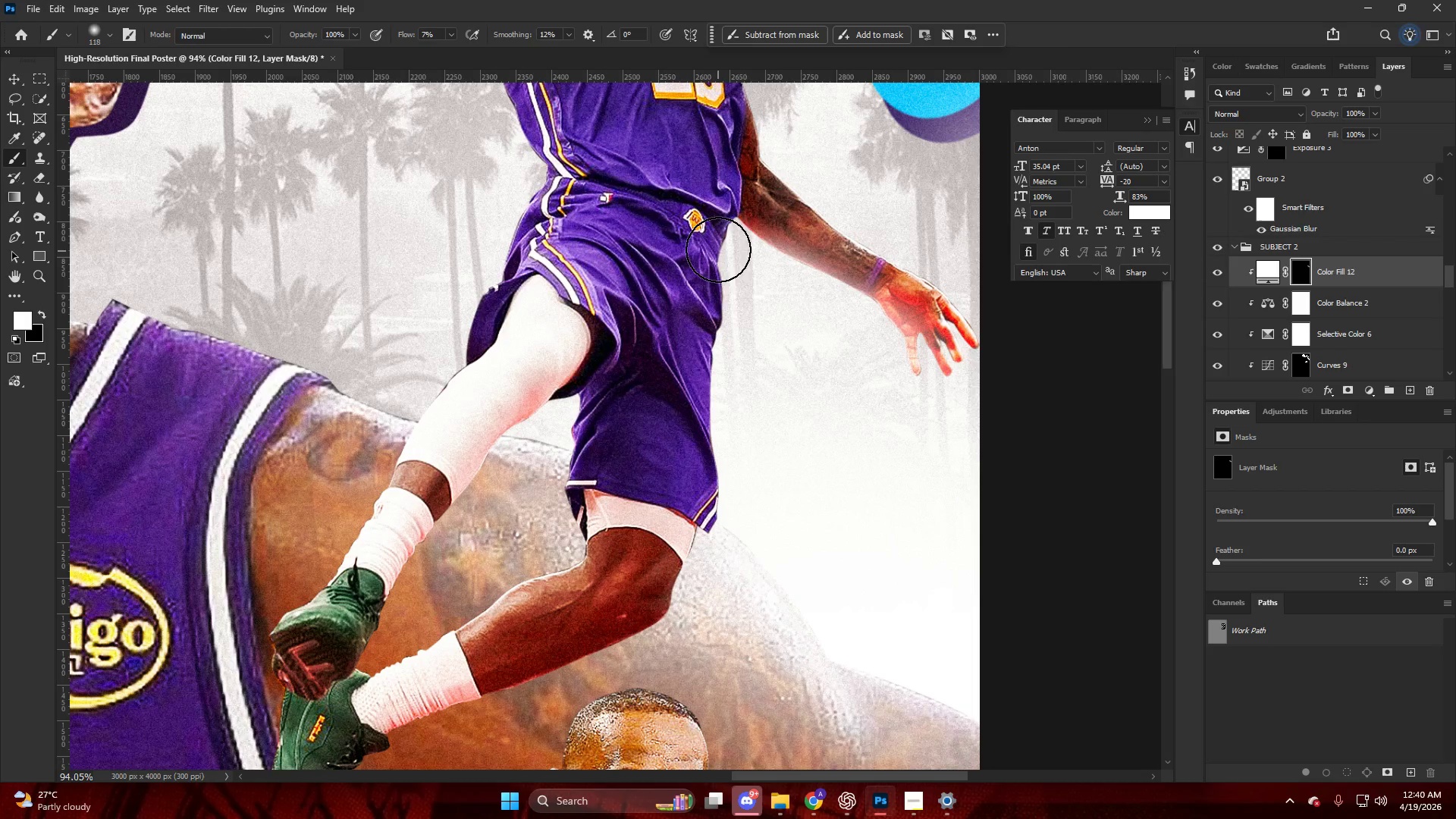 
left_click_drag(start_coordinate=[719, 249], to_coordinate=[759, 477])
 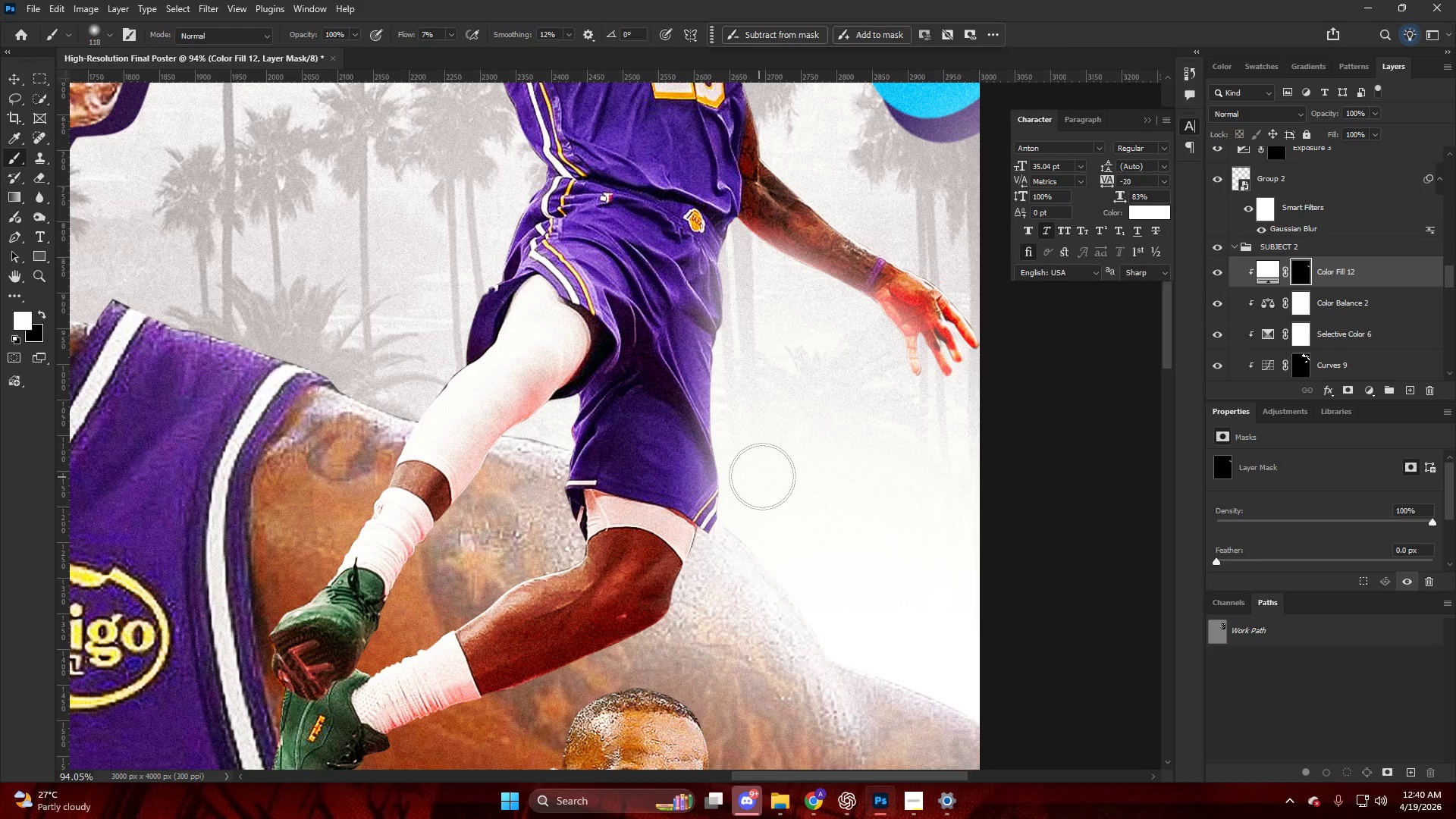 
hold_key(key=AltLeft, duration=0.77)
scroll: coordinate [758, 462], scroll_direction: down, amount: 10.0
 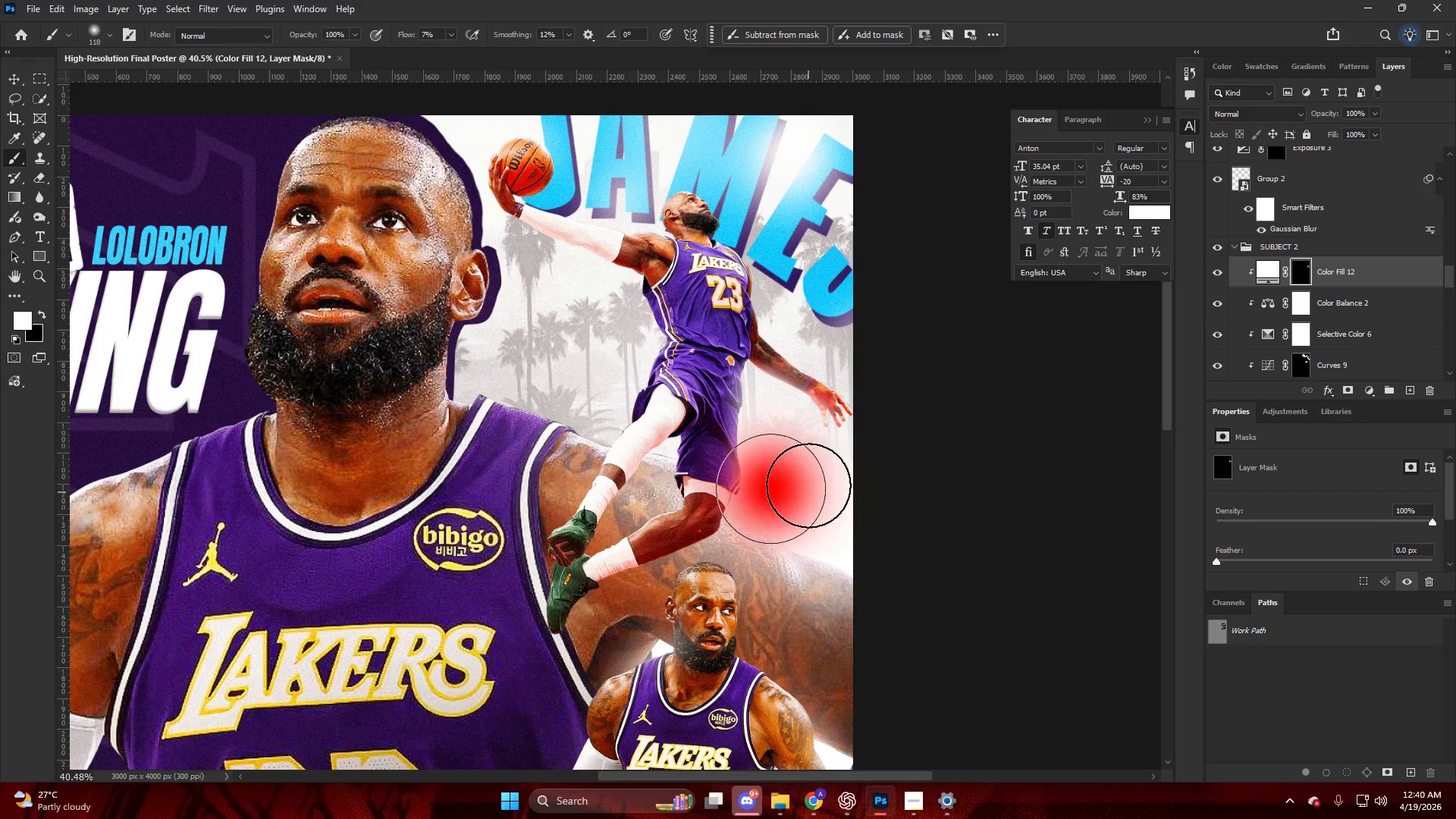 
left_click_drag(start_coordinate=[765, 422], to_coordinate=[756, 388])
 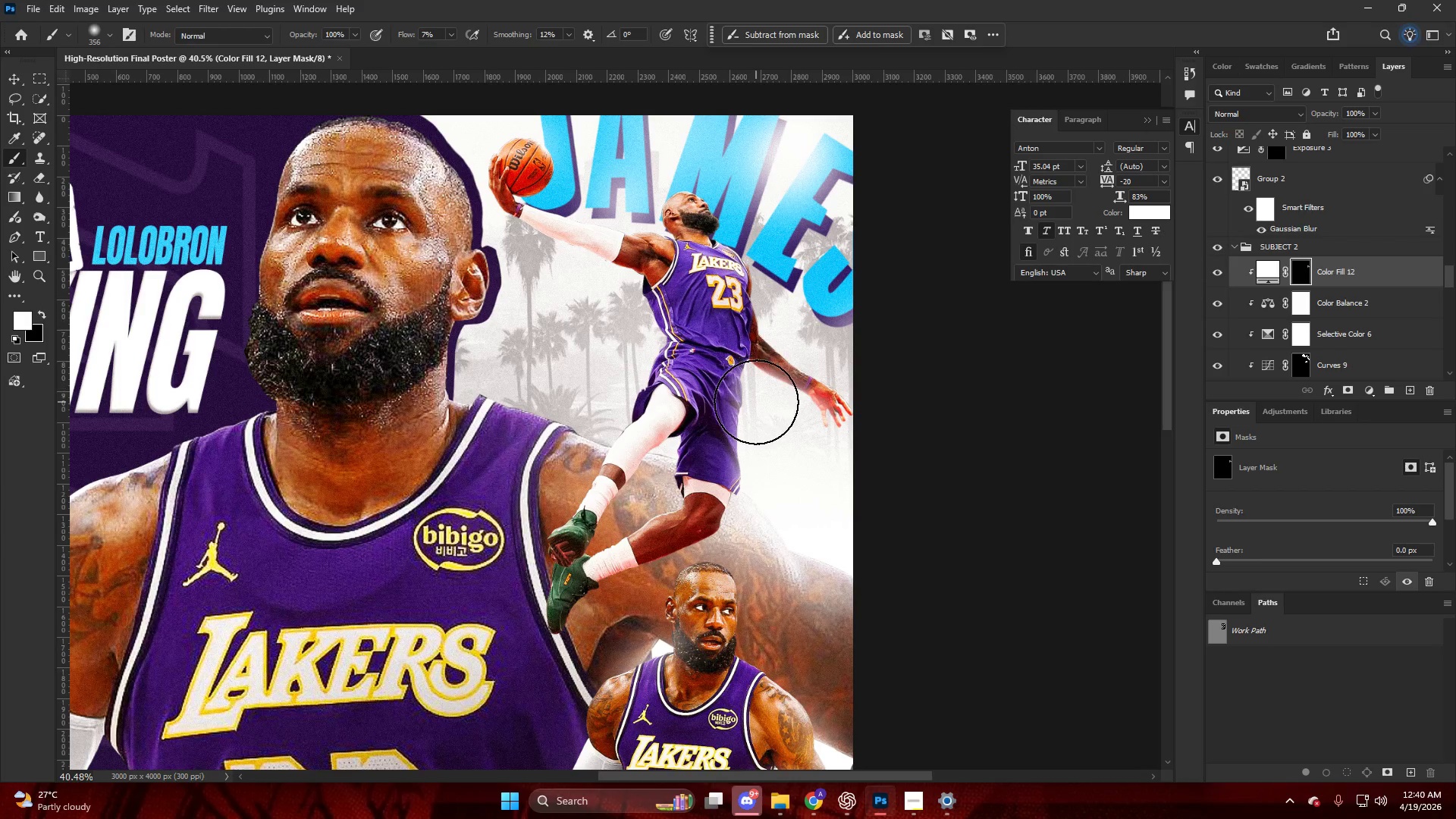 
hold_key(key=AltLeft, duration=0.5)
scroll: coordinate [760, 368], scroll_direction: up, amount: 9.0
 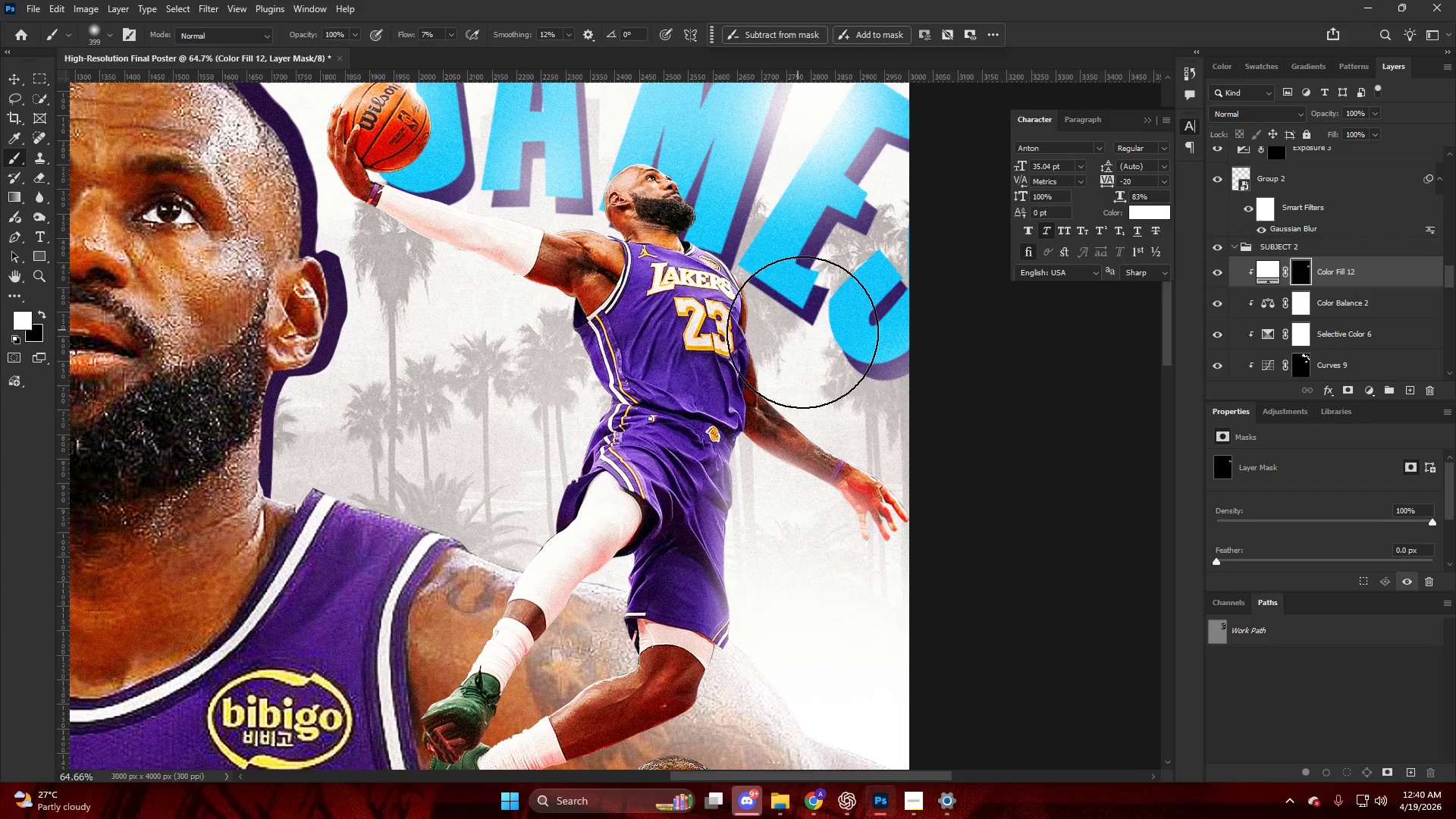 
left_click_drag(start_coordinate=[802, 332], to_coordinate=[861, 405])
 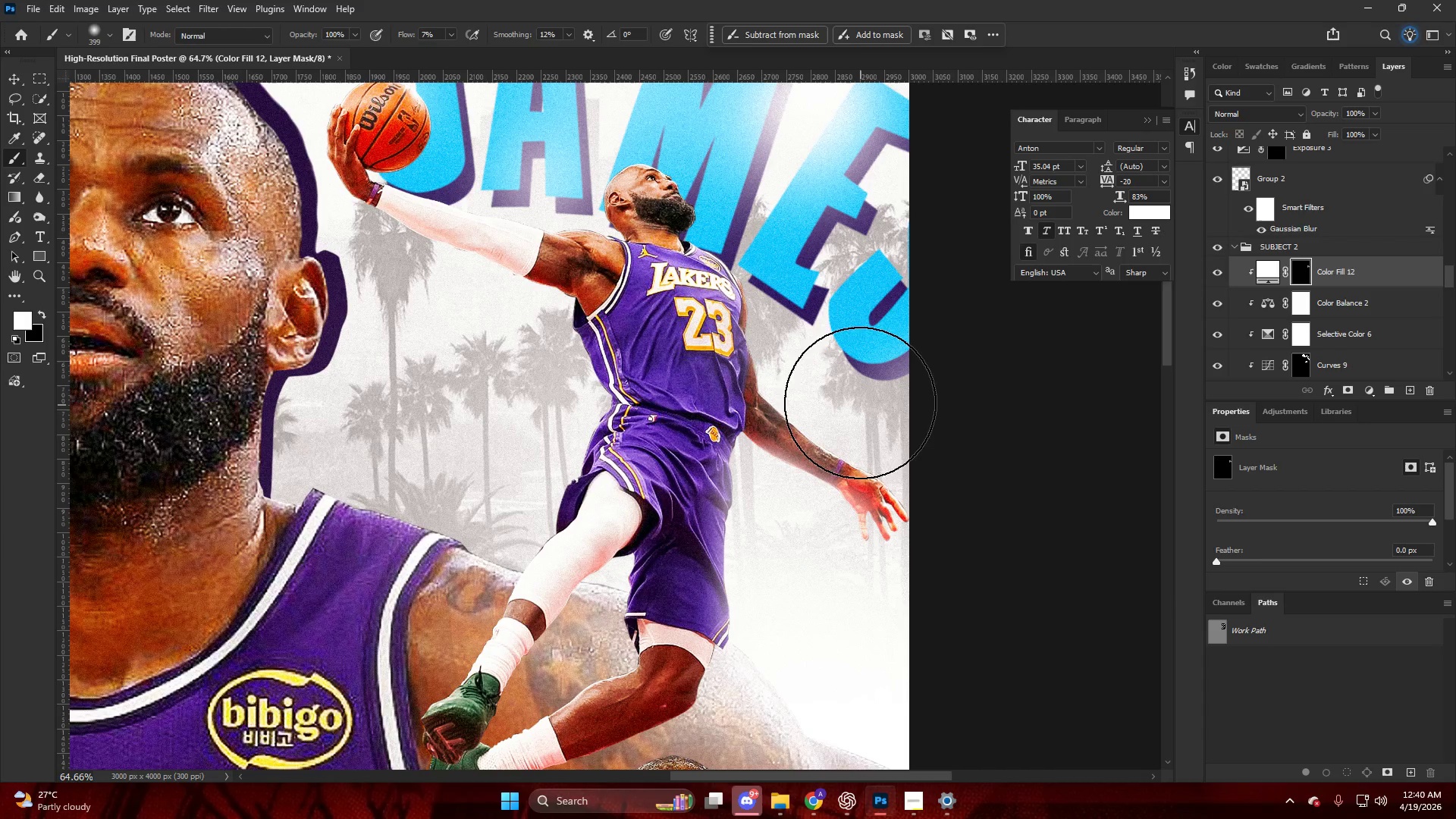 
hold_key(key=AltLeft, duration=0.48)